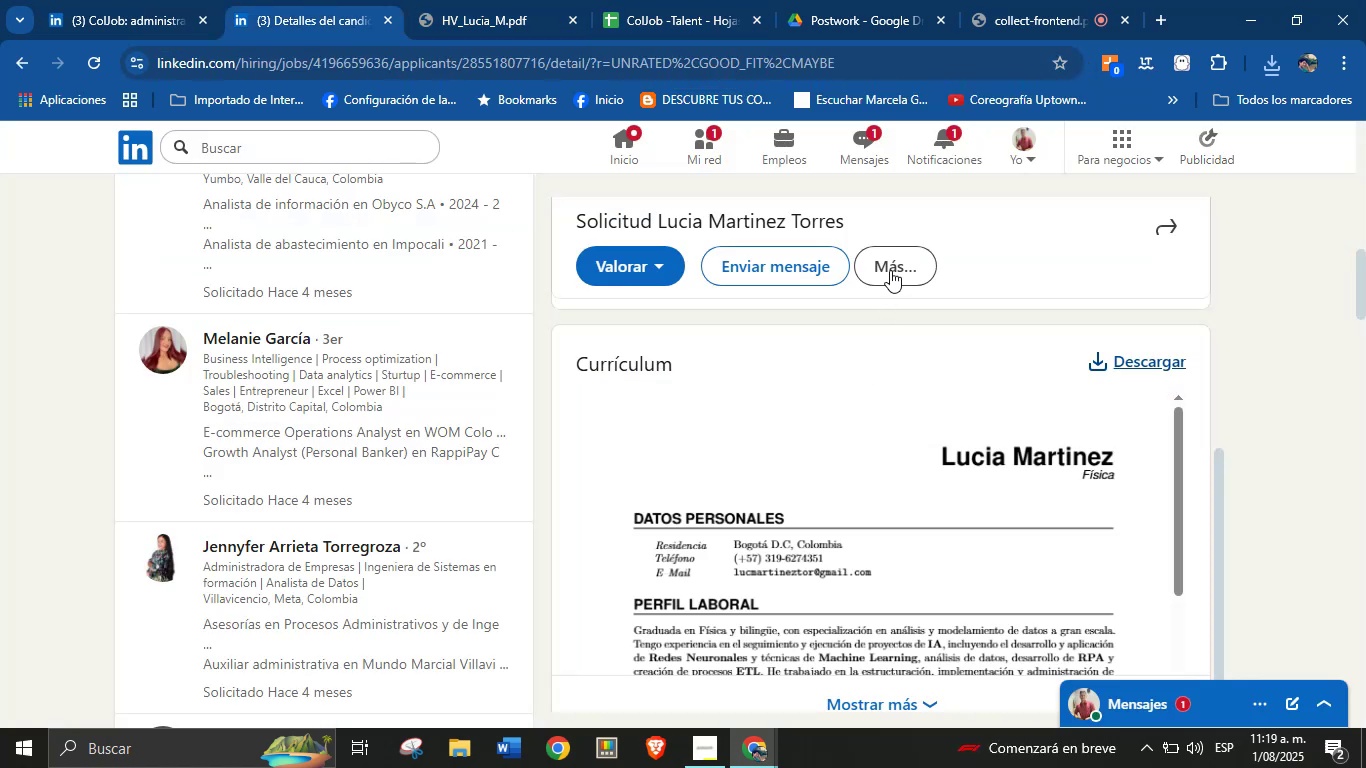 
left_click([891, 268])
 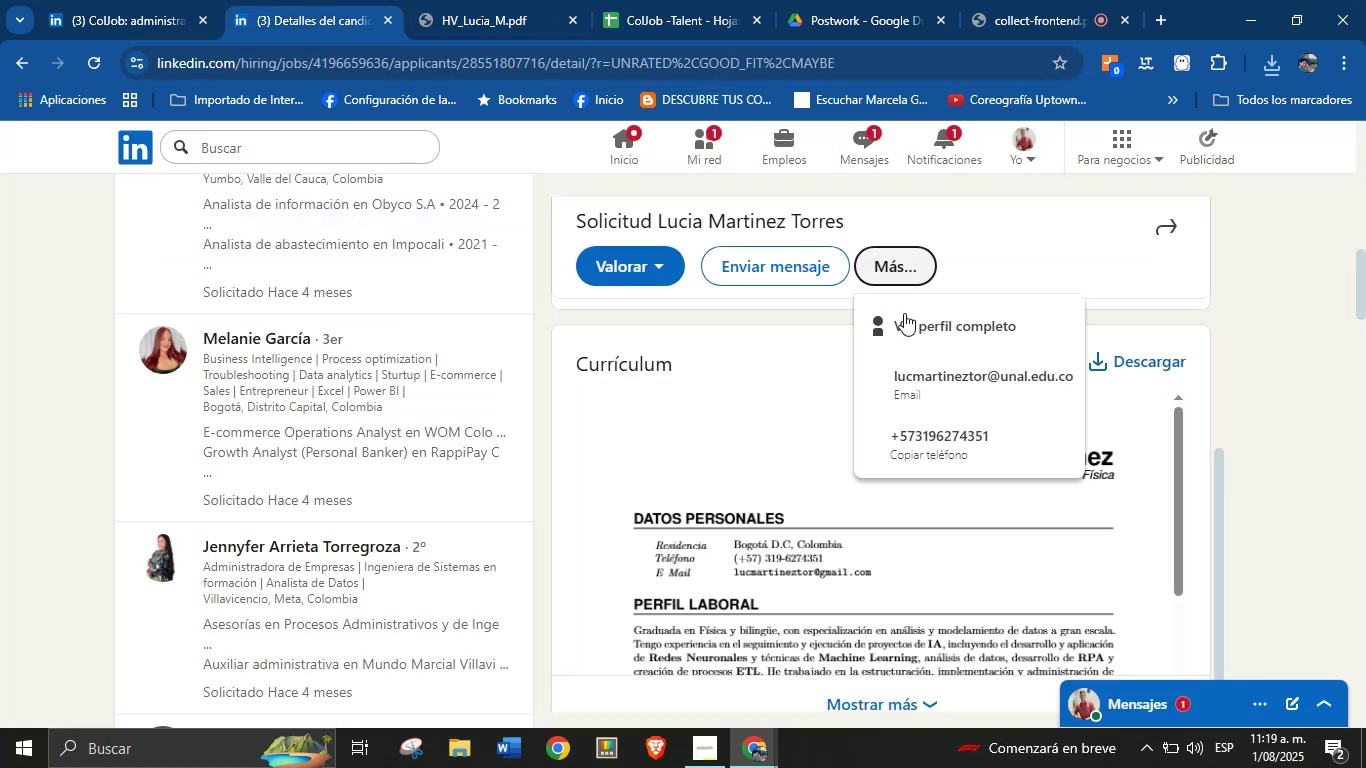 
right_click([918, 324])
 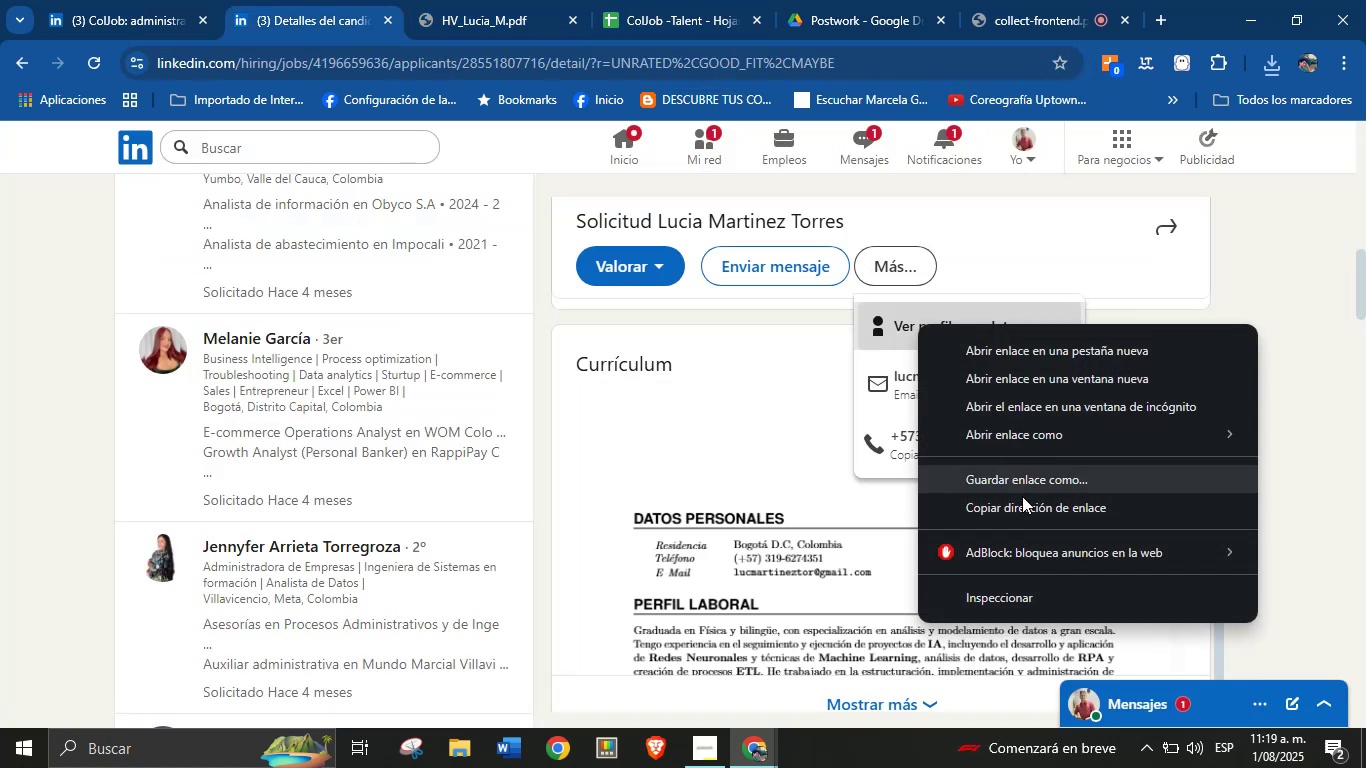 
left_click([1023, 499])
 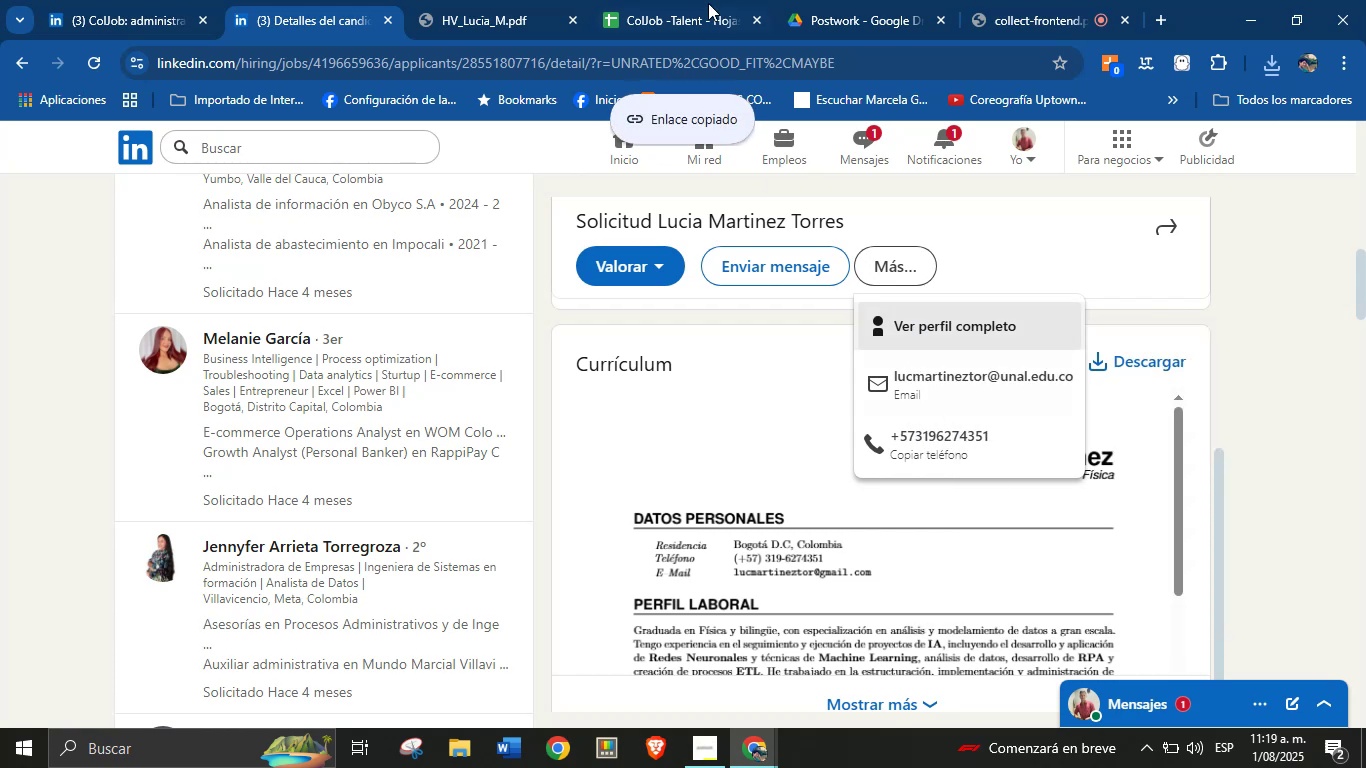 
left_click([680, 0])
 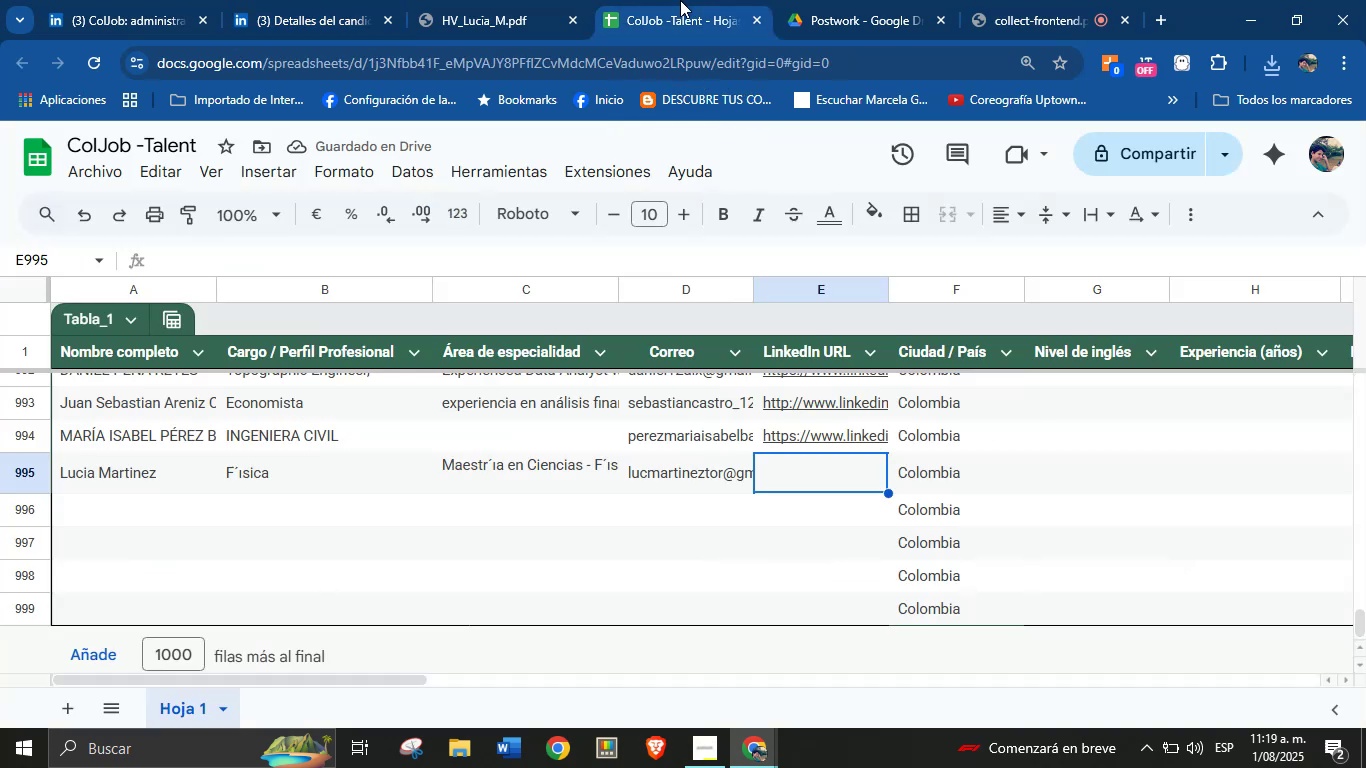 
key(Control+V)
 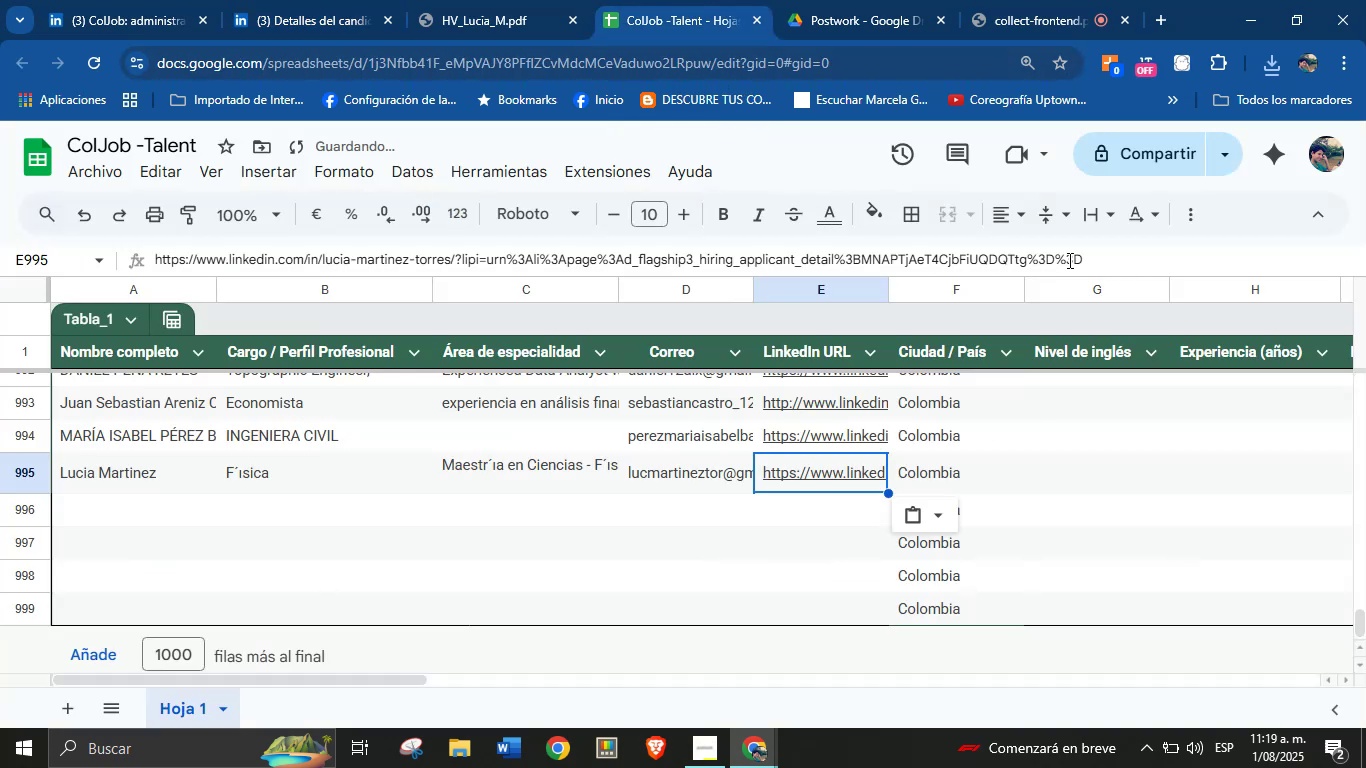 
left_click_drag(start_coordinate=[1094, 251], to_coordinate=[576, 267])
 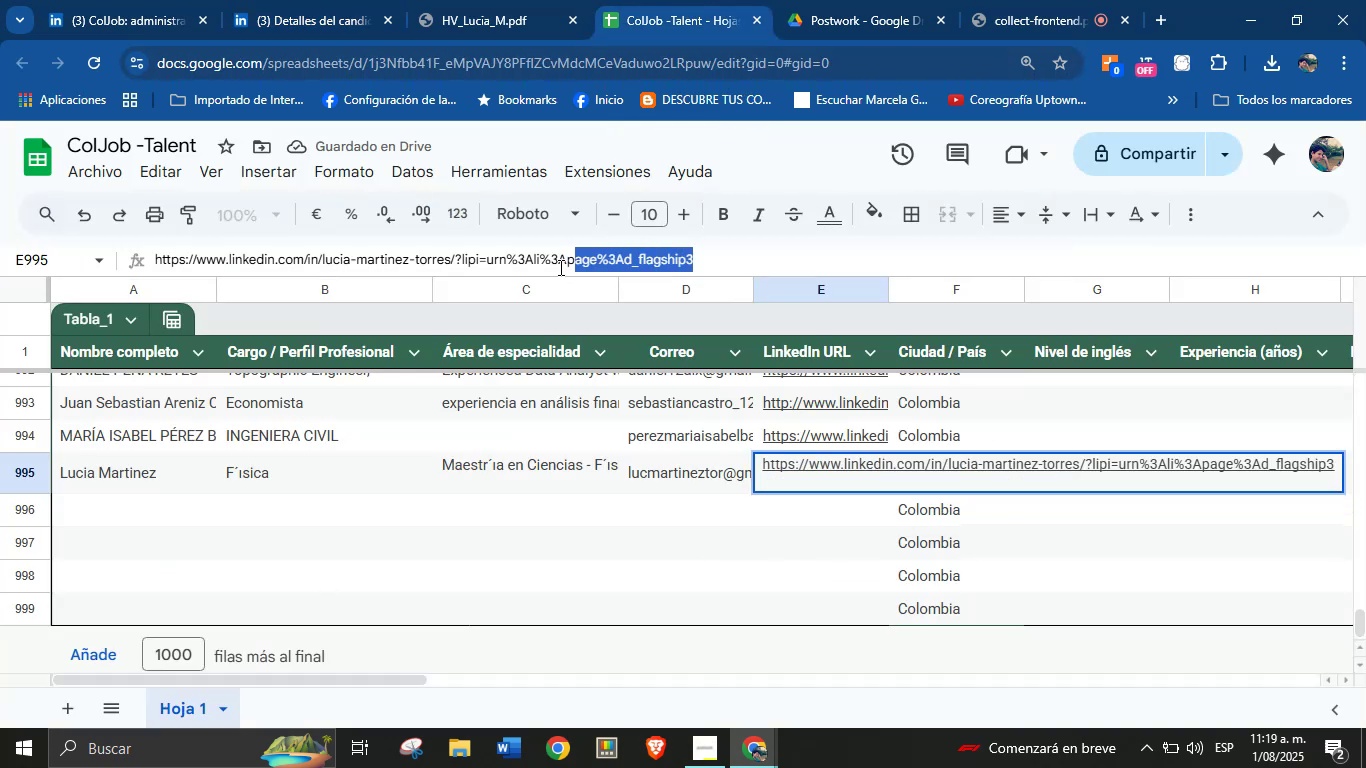 
key(Backspace)
 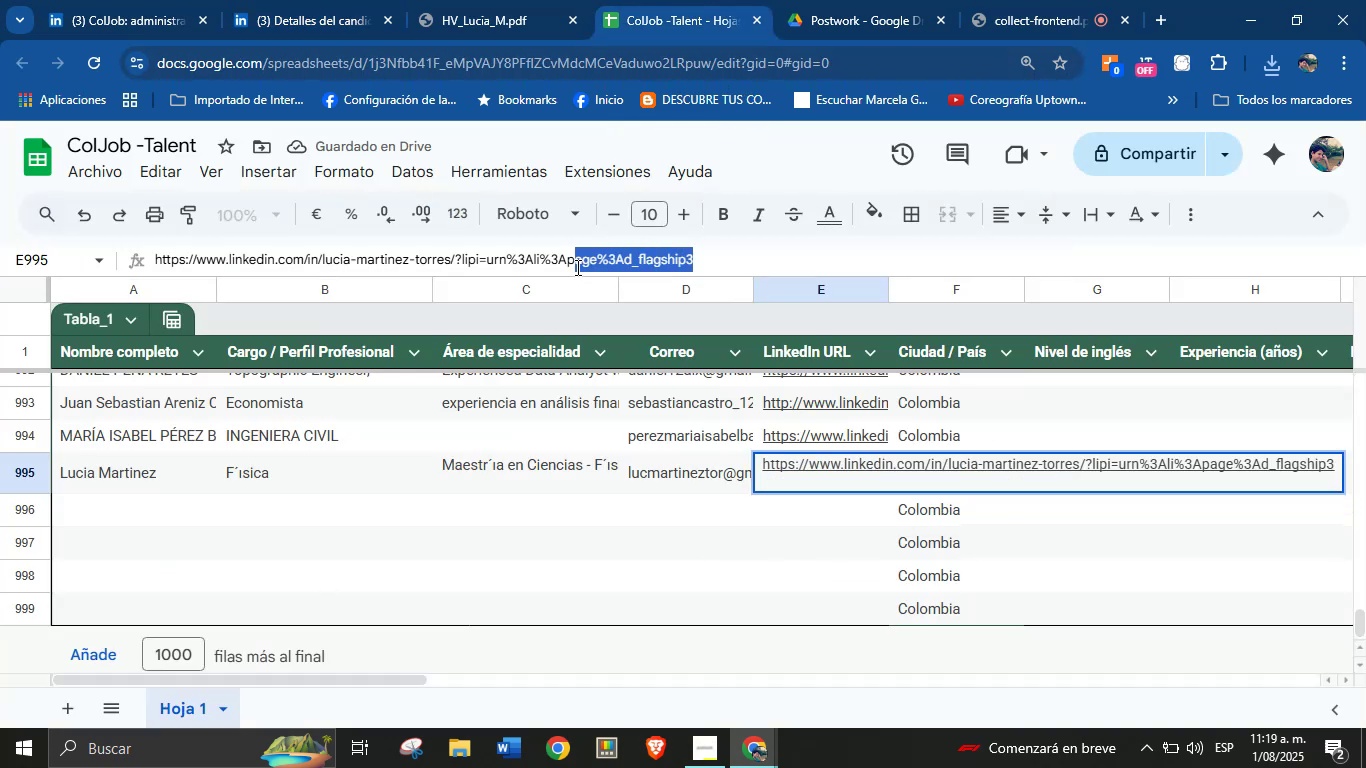 
key(Backspace)
 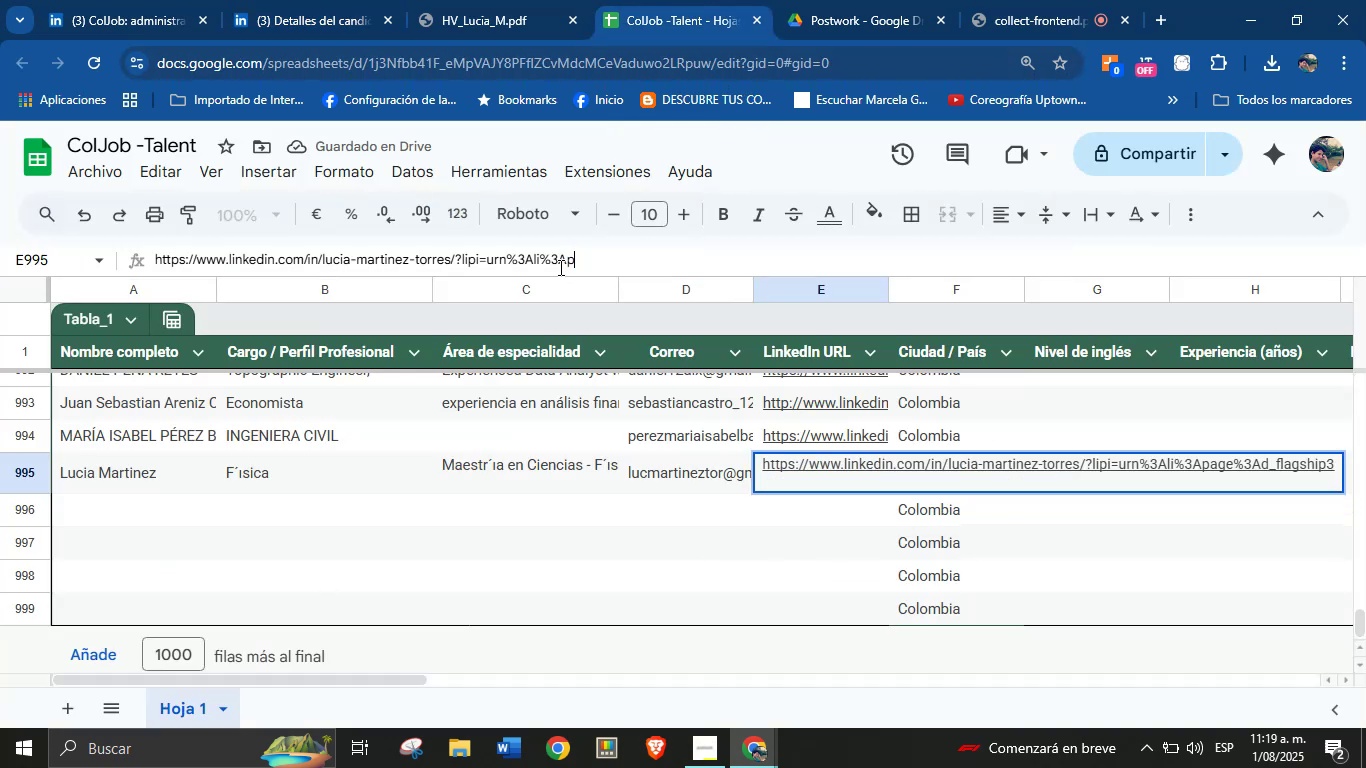 
key(Backspace)
 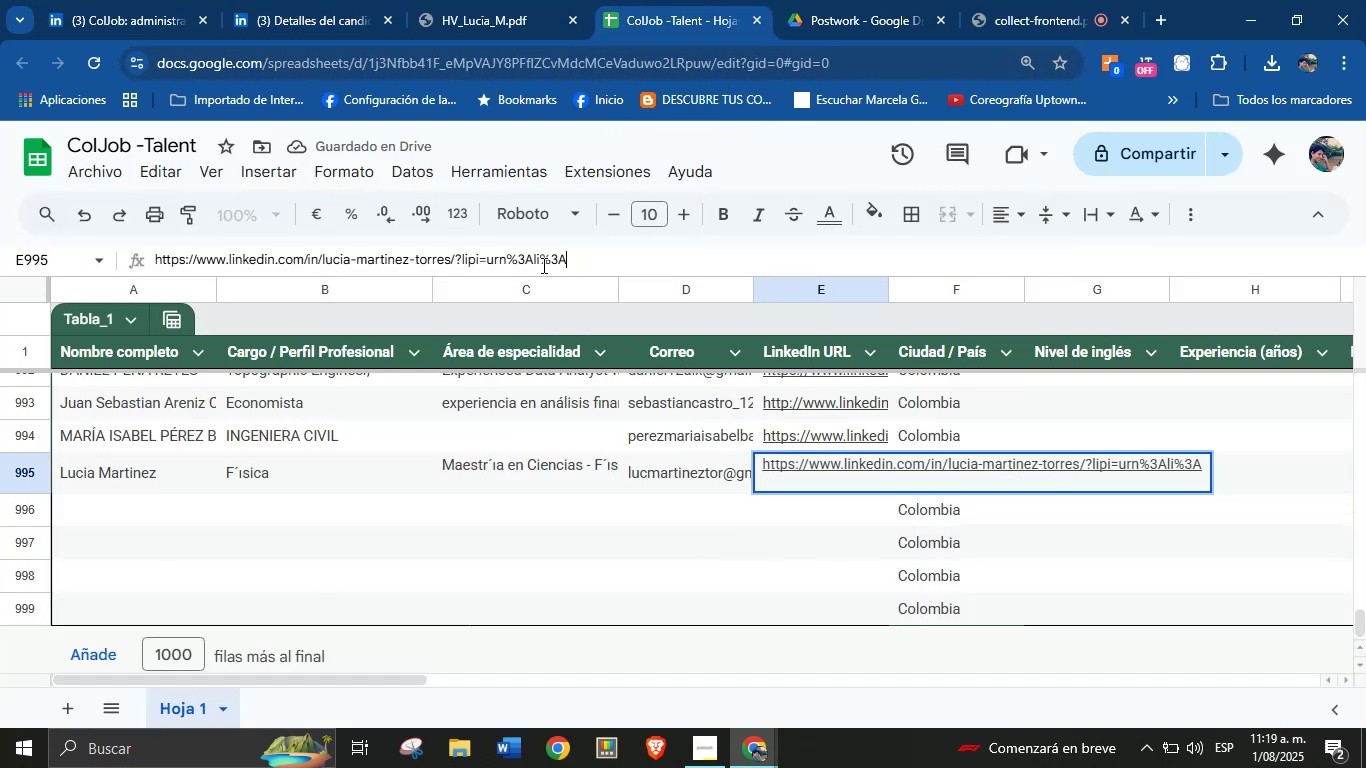 
left_click_drag(start_coordinate=[600, 255], to_coordinate=[467, 255])
 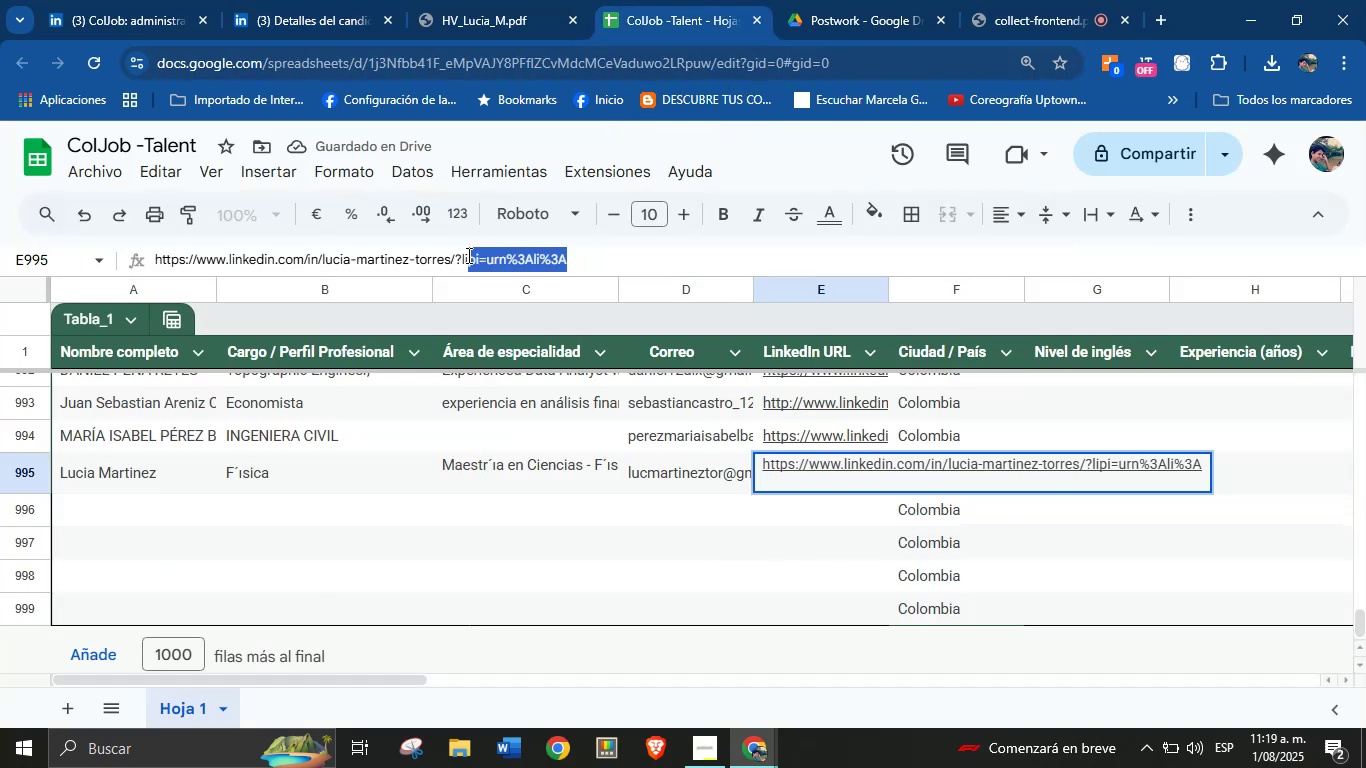 
key(Backspace)
 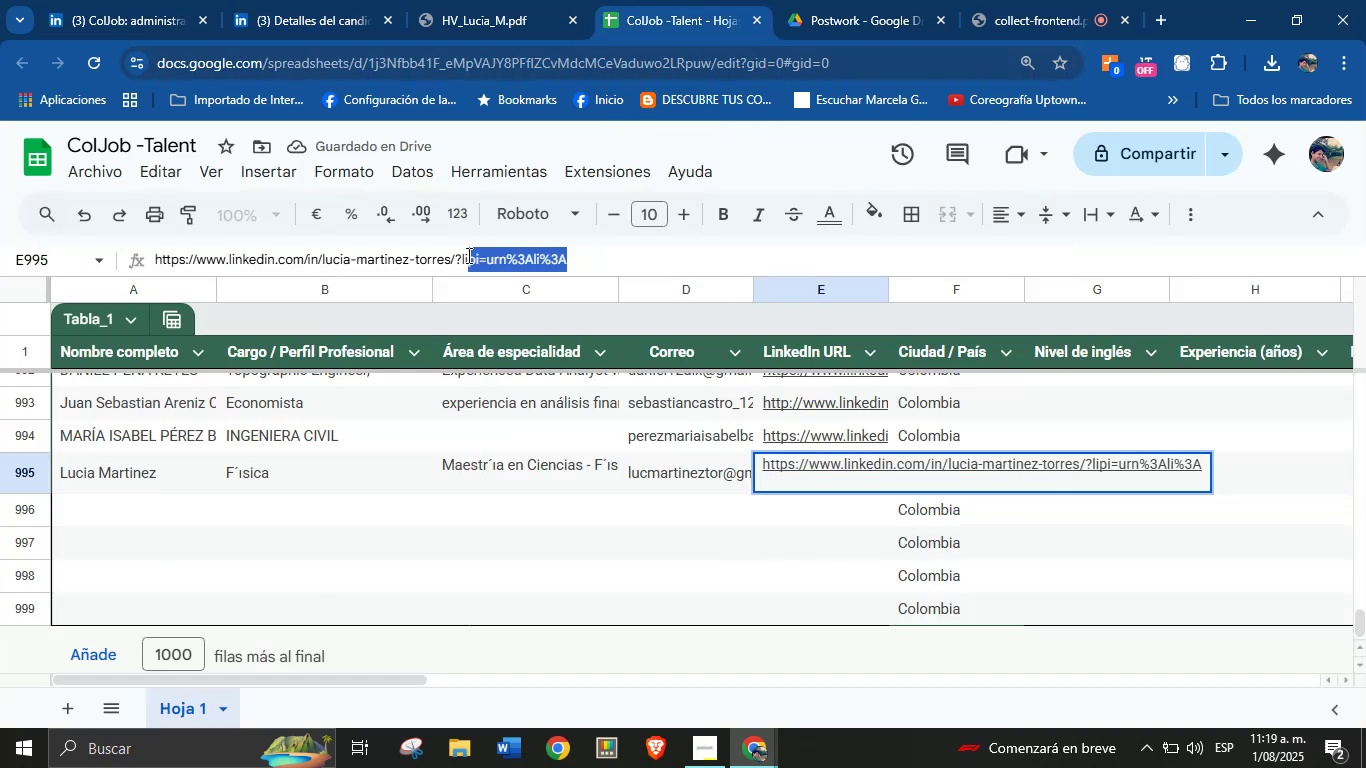 
key(Backspace)
 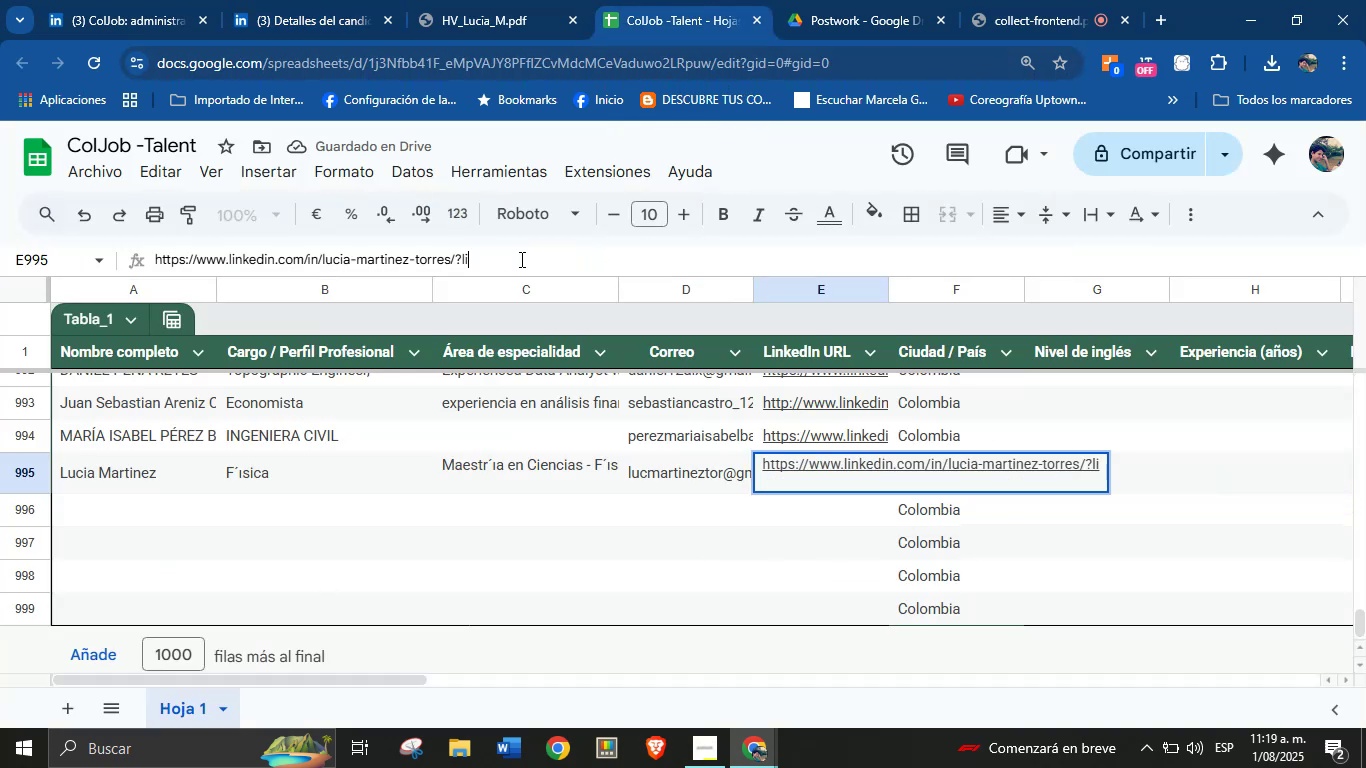 
key(Backspace)
 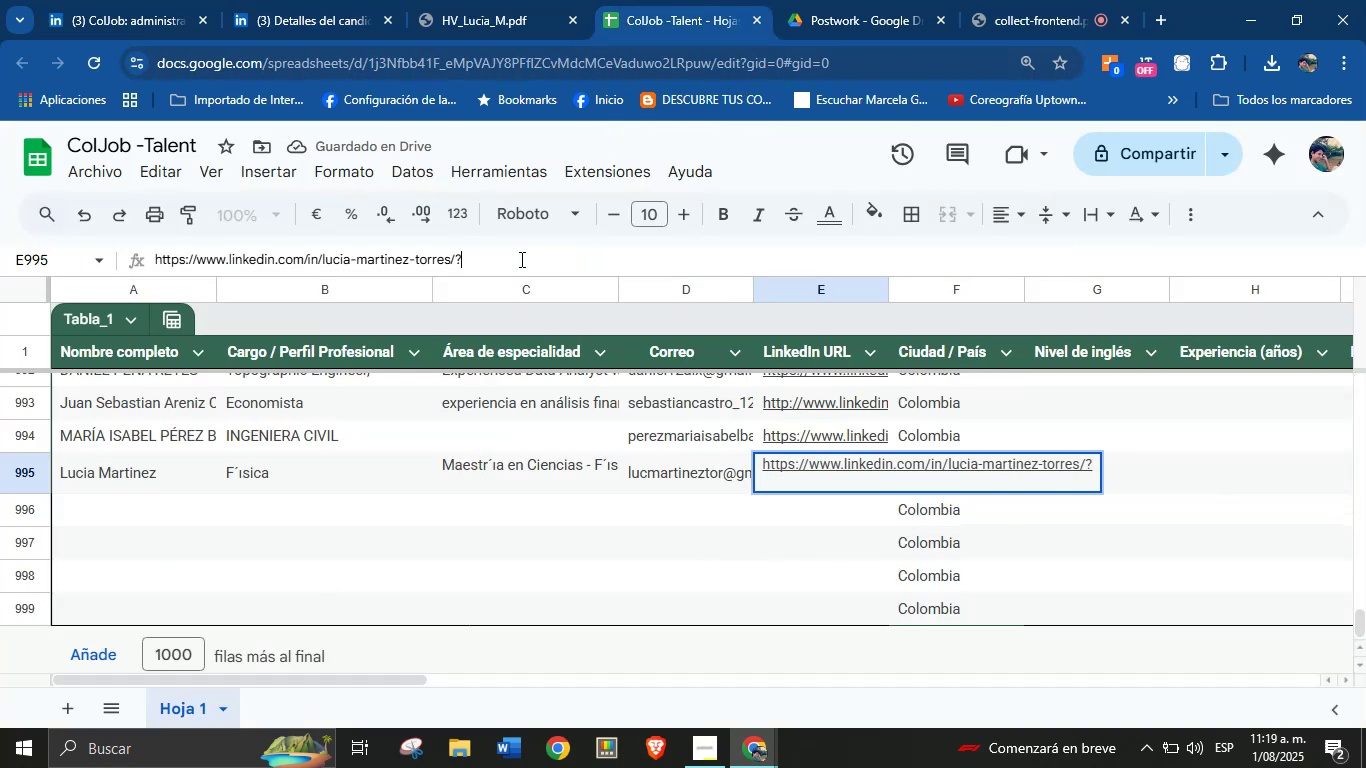 
key(Enter)
 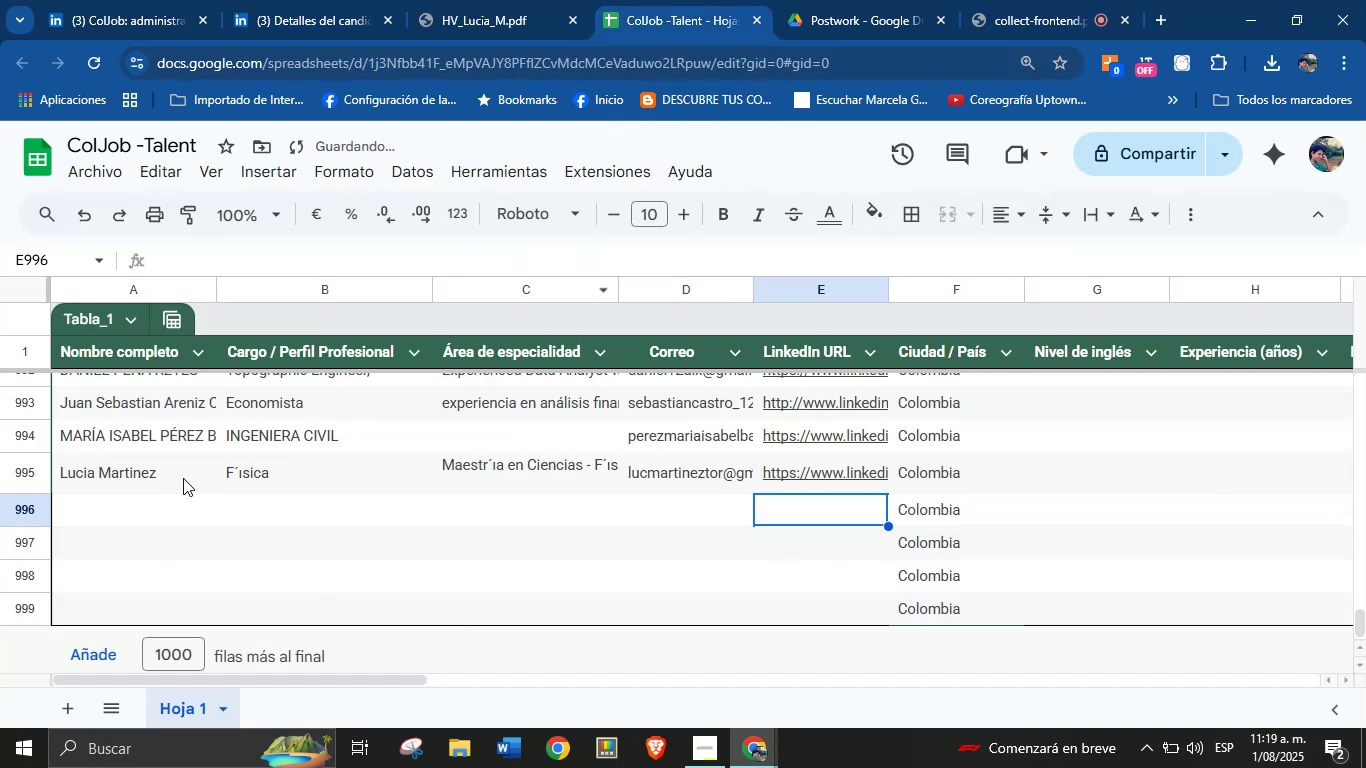 
left_click([143, 514])
 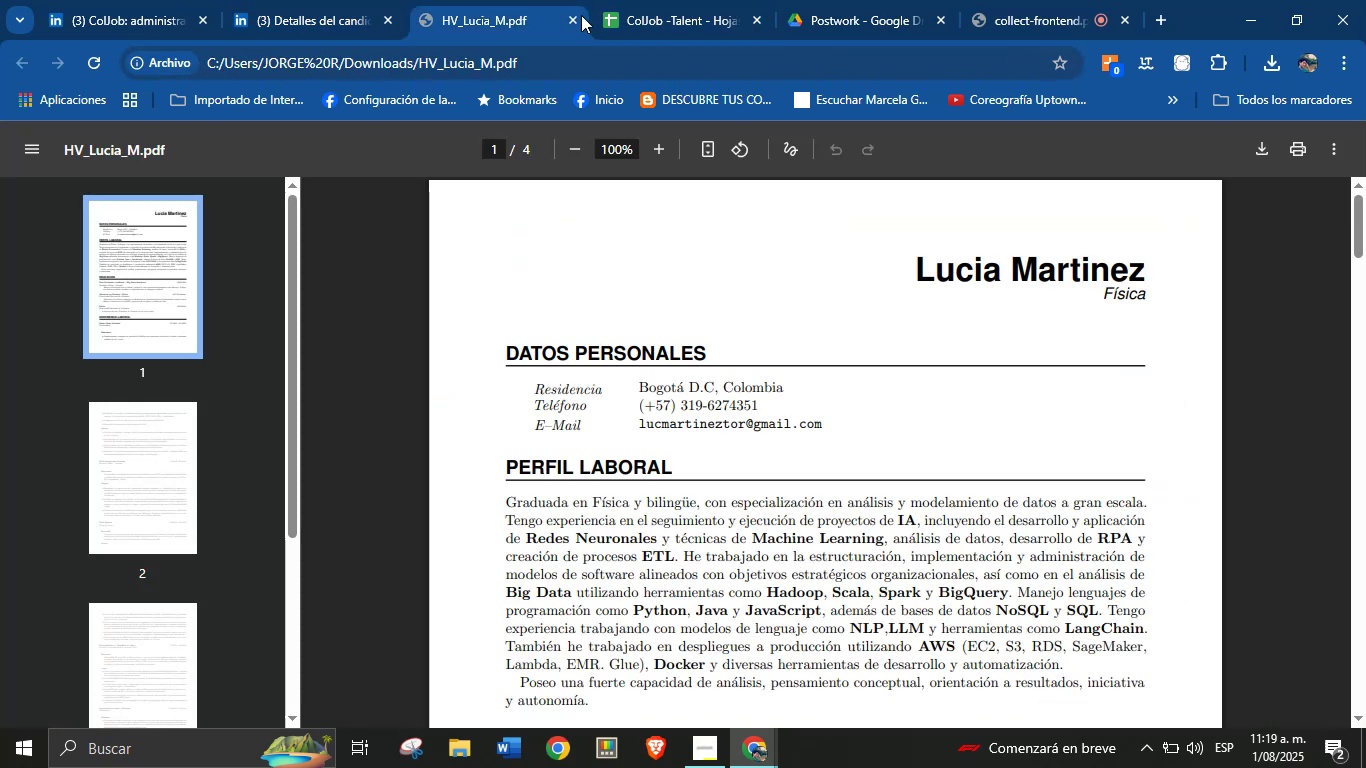 
left_click([581, 22])
 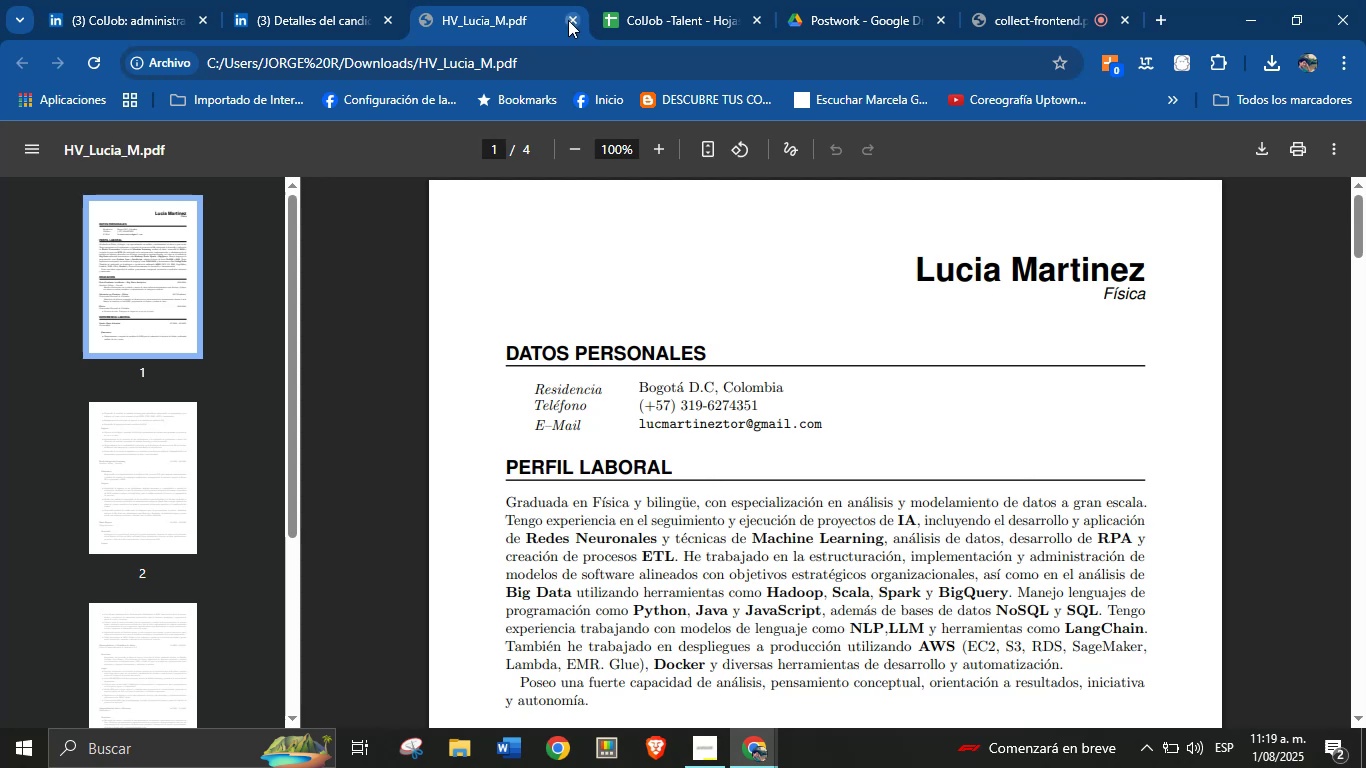 
double_click([333, 0])
 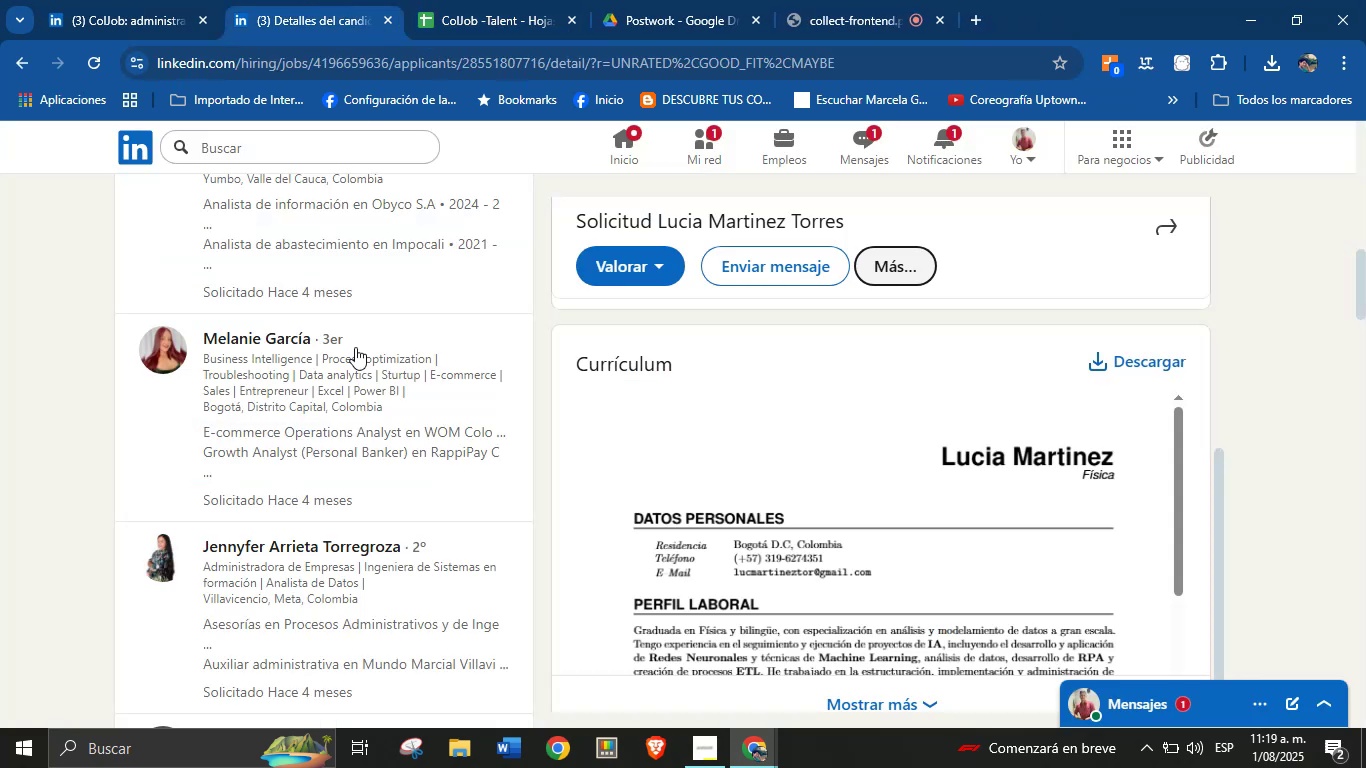 
scroll: coordinate [324, 409], scroll_direction: down, amount: 15.0
 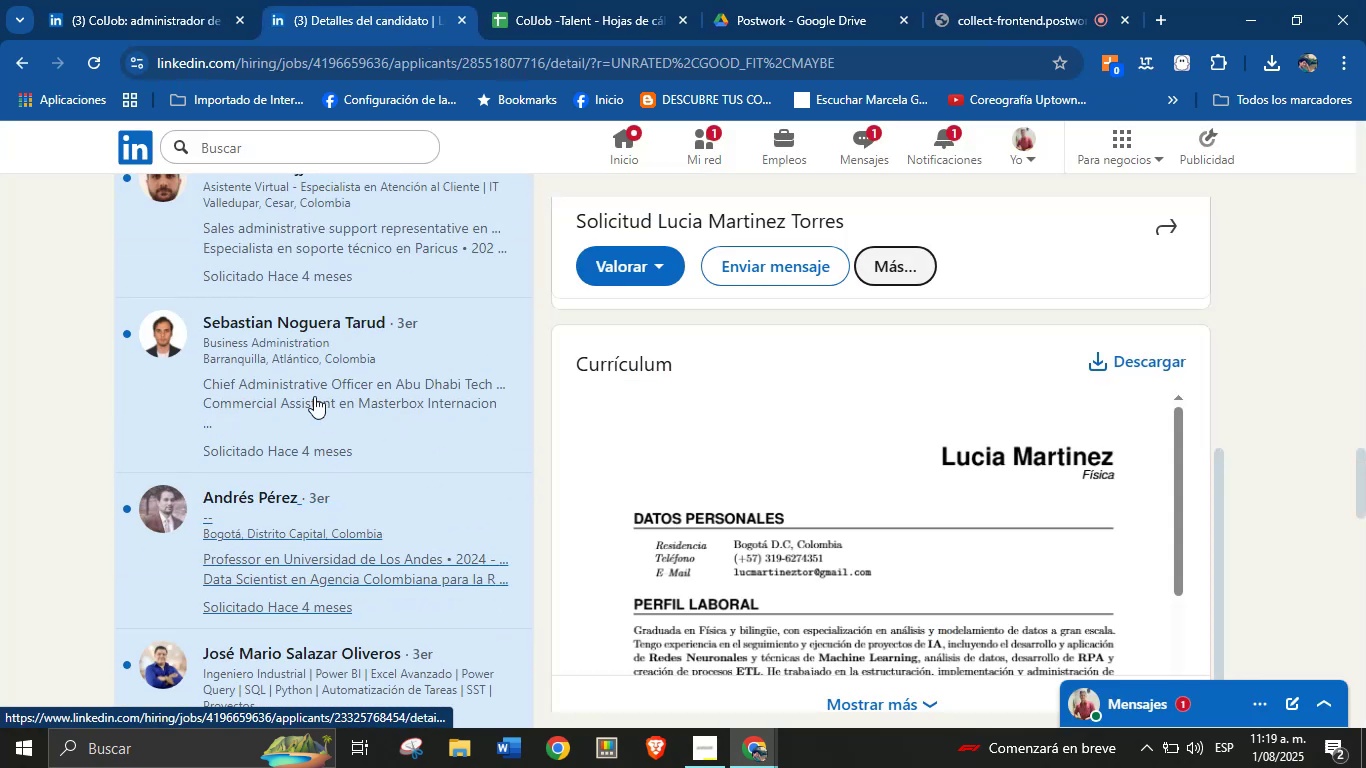 
scroll: coordinate [279, 343], scroll_direction: up, amount: 2.0
 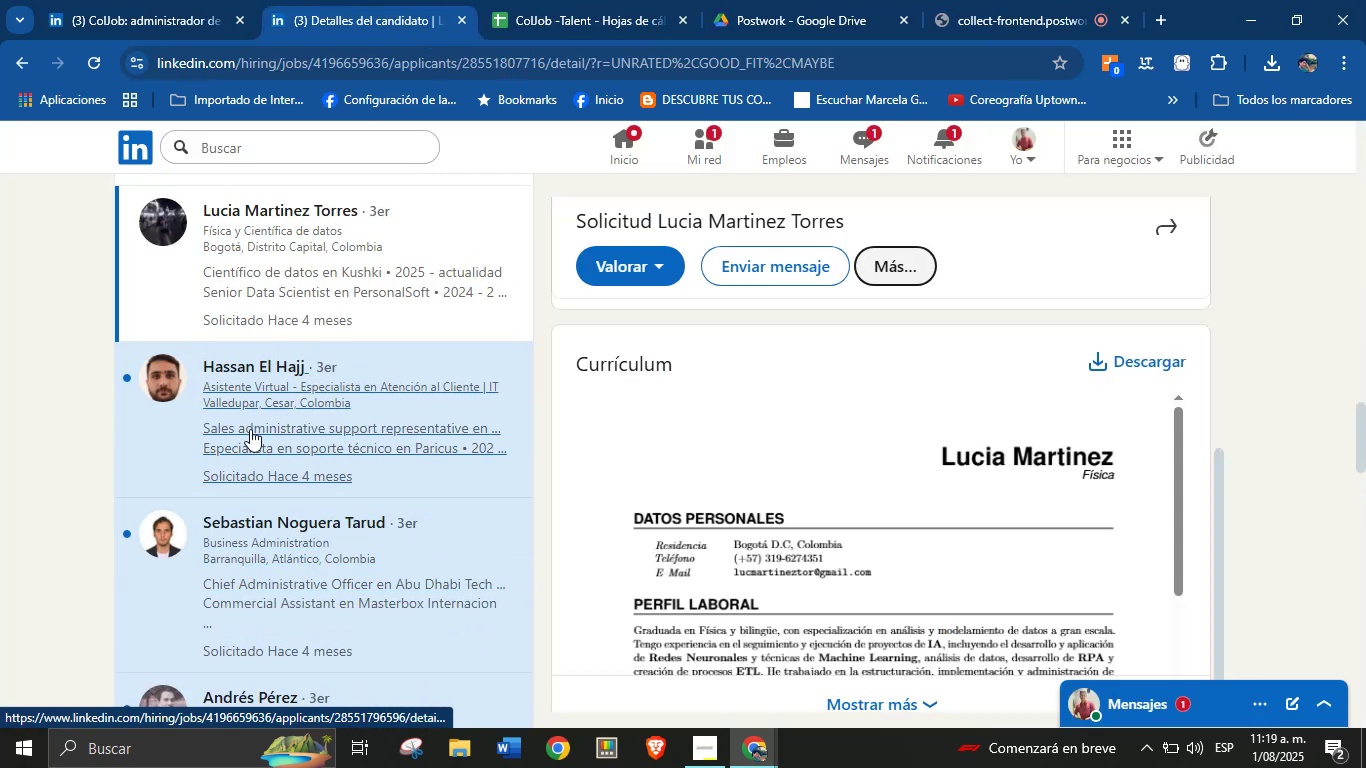 
left_click([262, 389])
 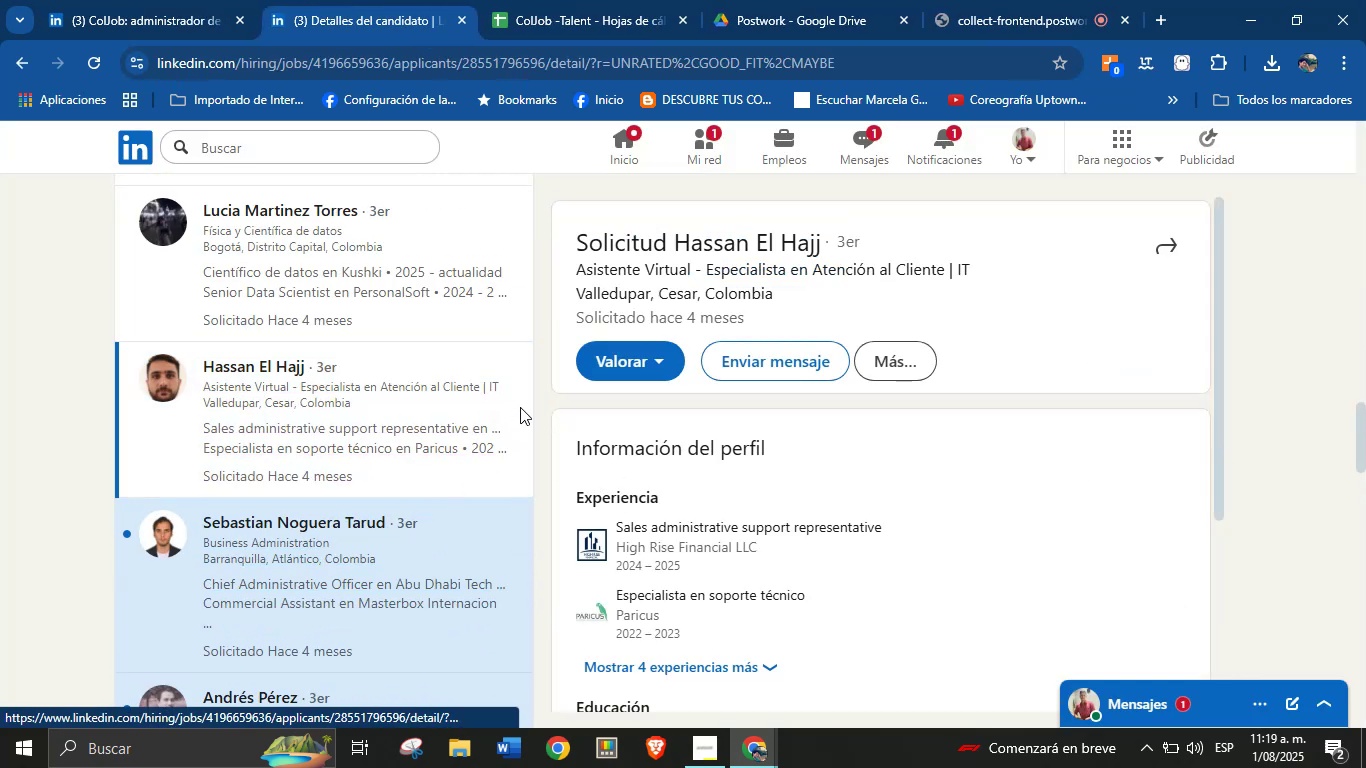 
wait(6.49)
 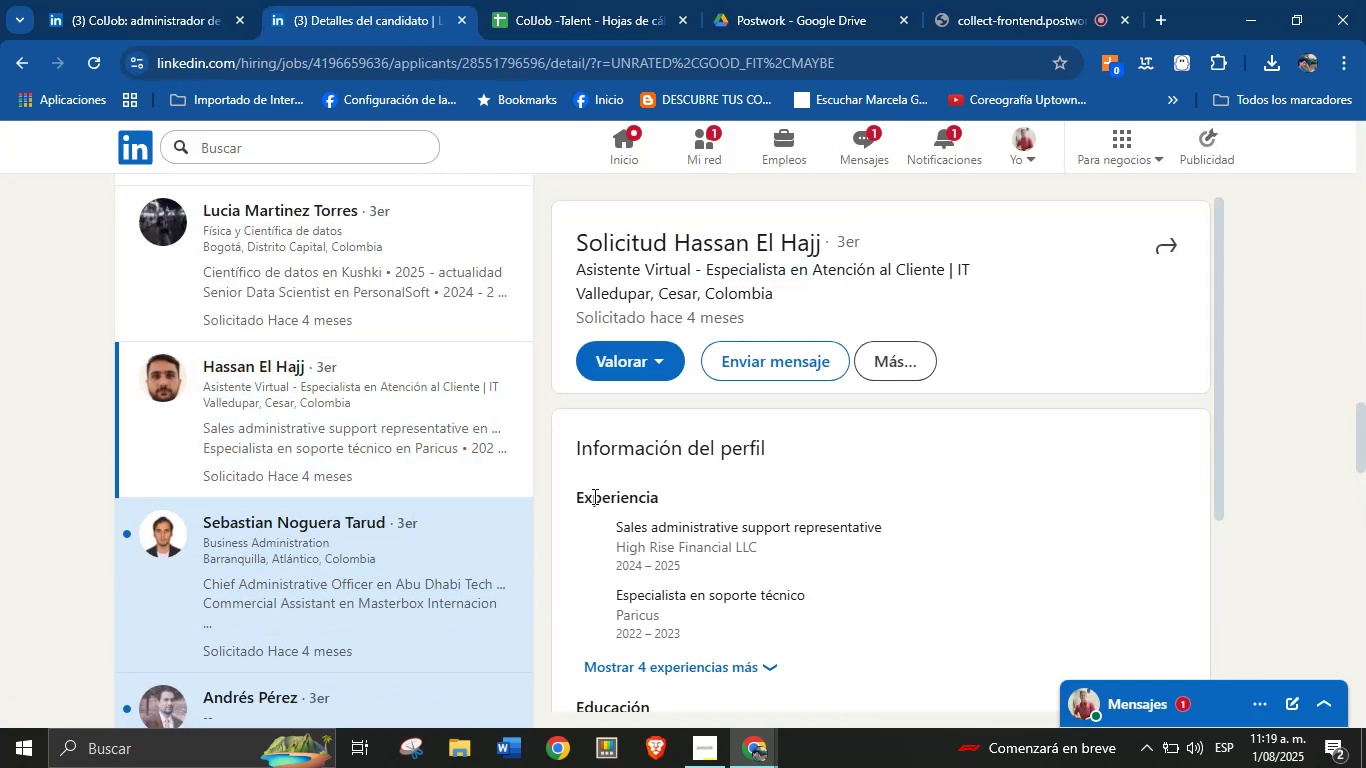 
scroll: coordinate [598, 362], scroll_direction: down, amount: 3.0
 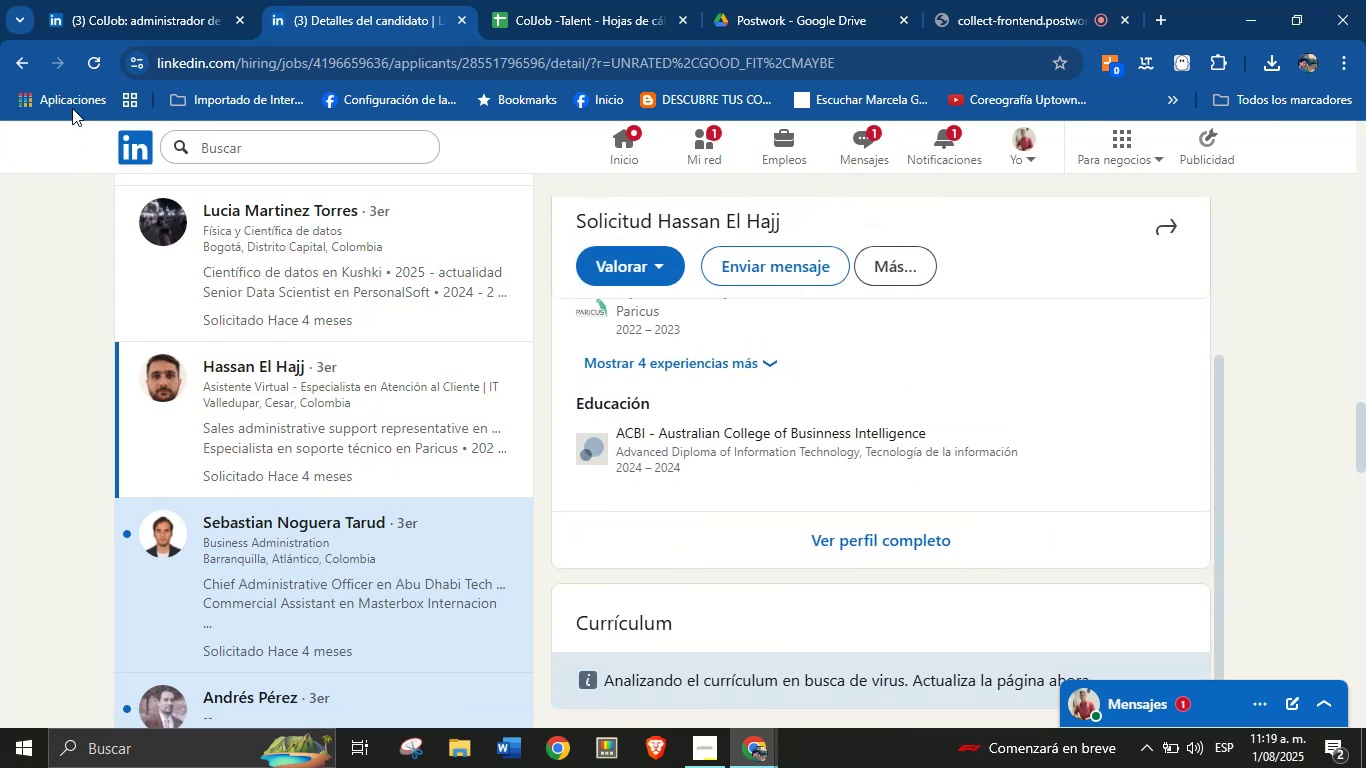 
left_click([93, 68])
 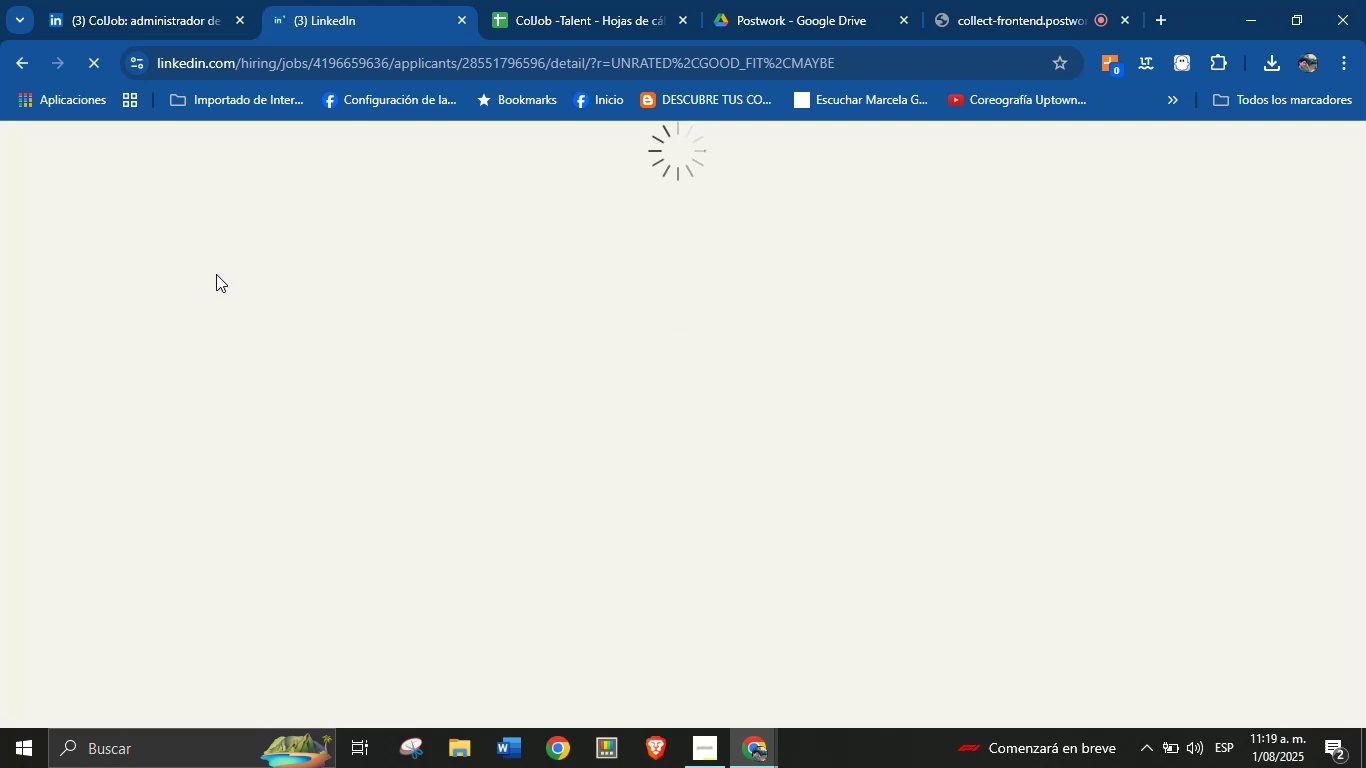 
wait(14.59)
 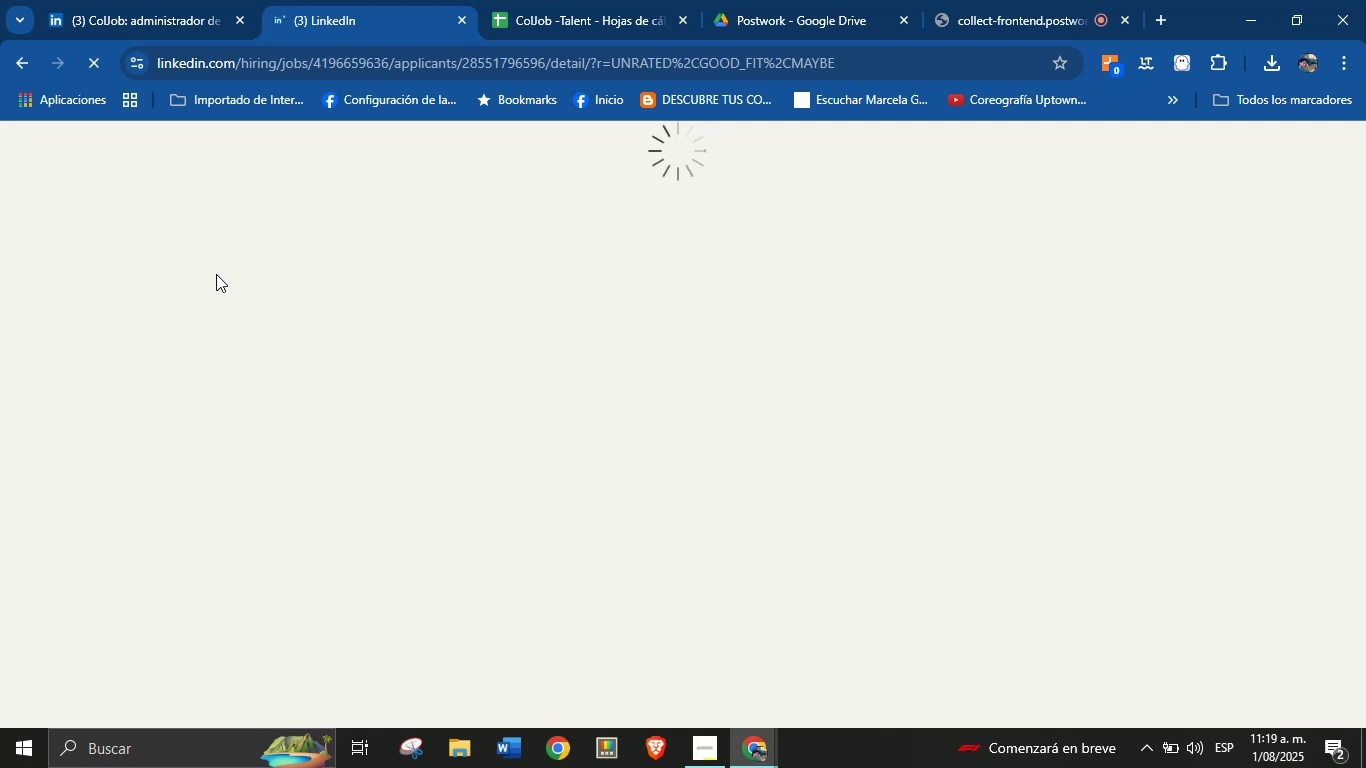 
scroll: coordinate [910, 425], scroll_direction: down, amount: 5.0
 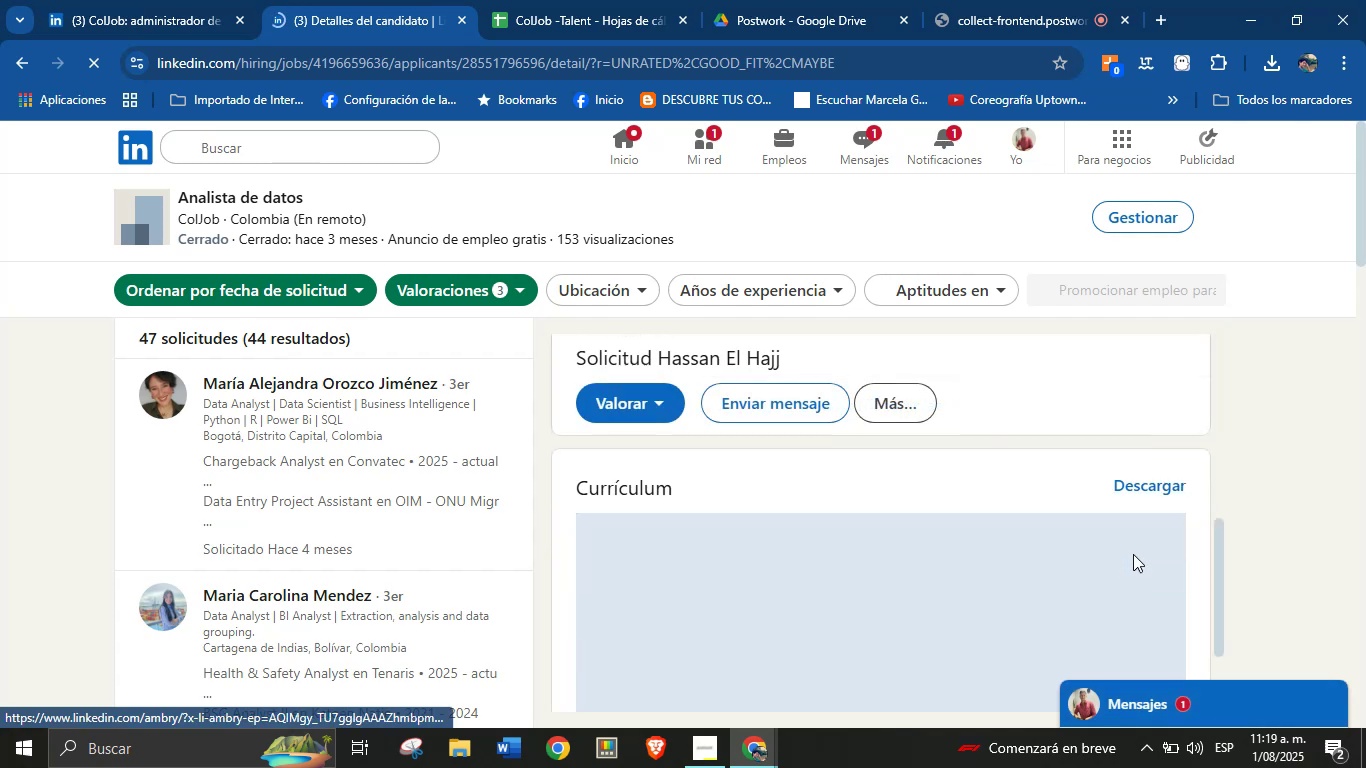 
left_click([1145, 487])
 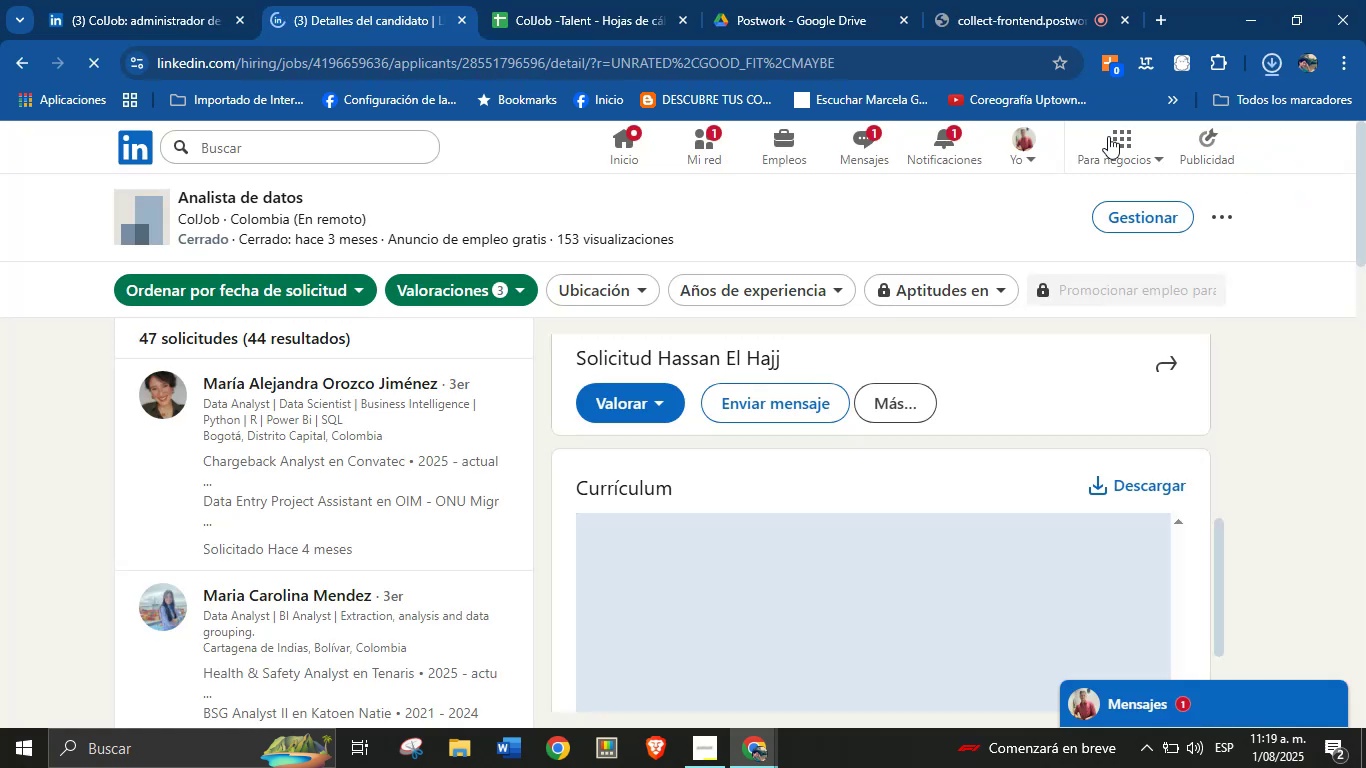 
left_click([1163, 114])
 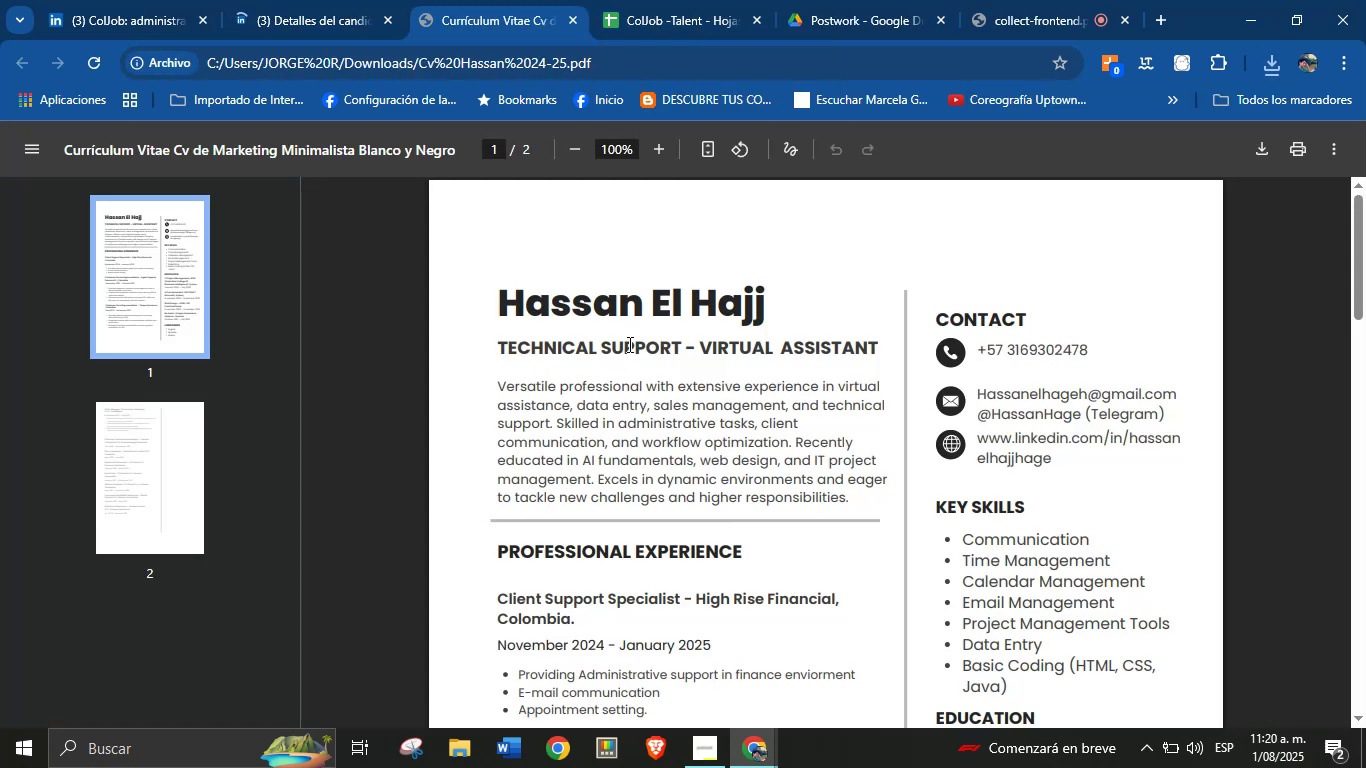 
double_click([741, 293])
 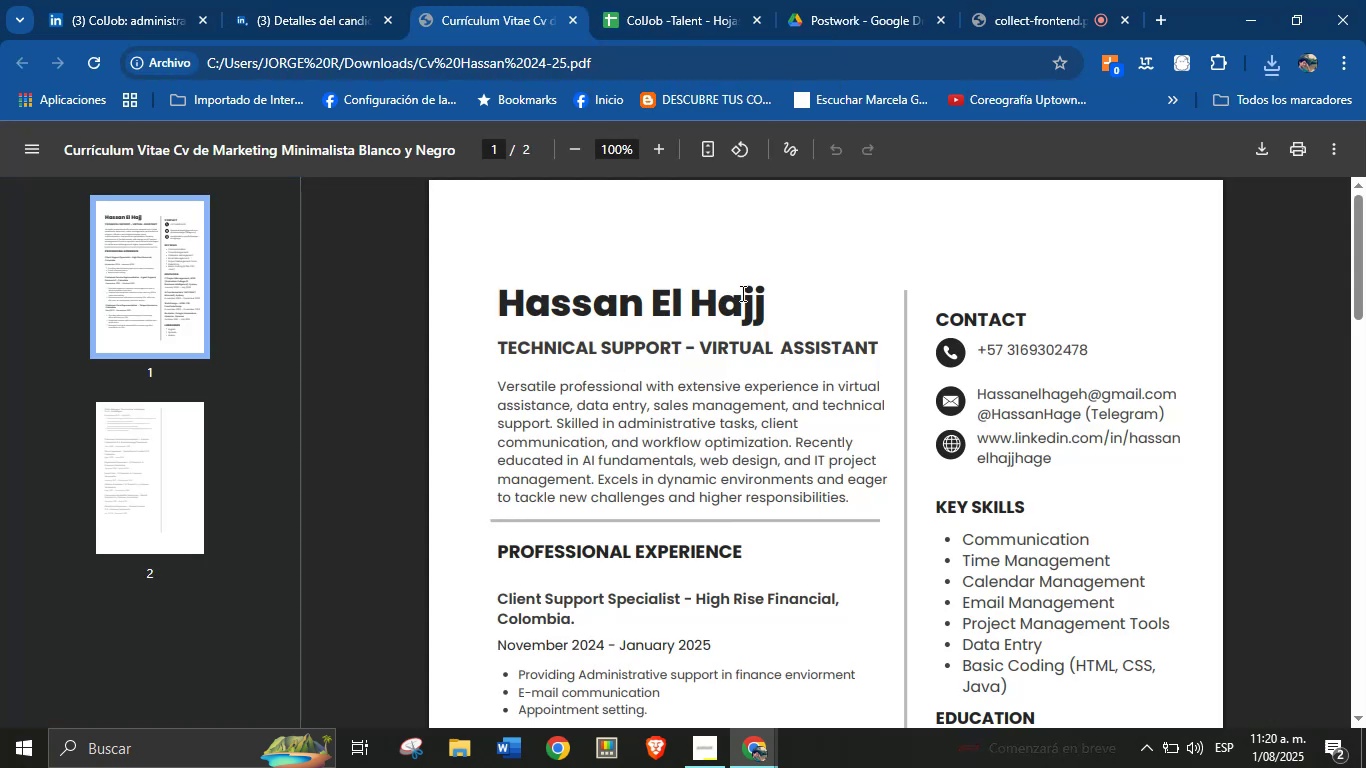 
triple_click([741, 293])
 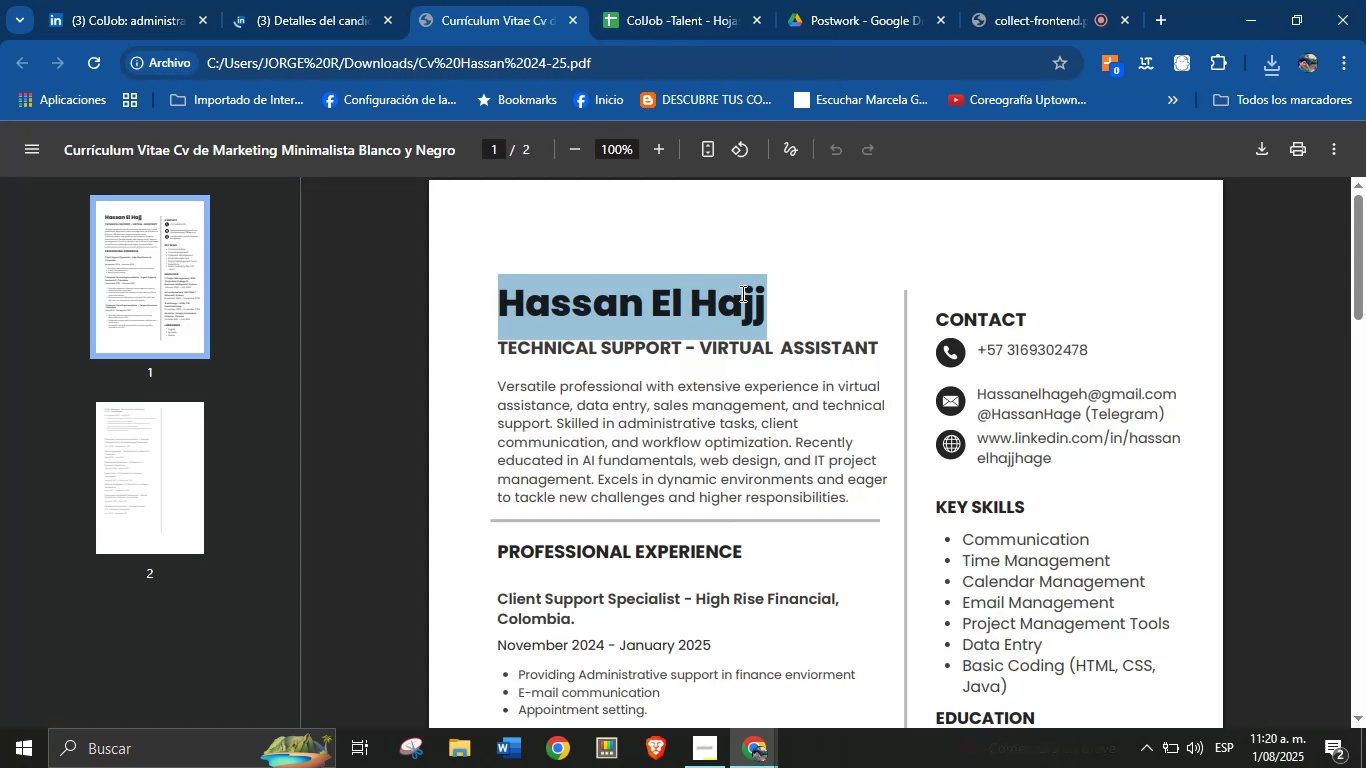 
key(Control+C)
 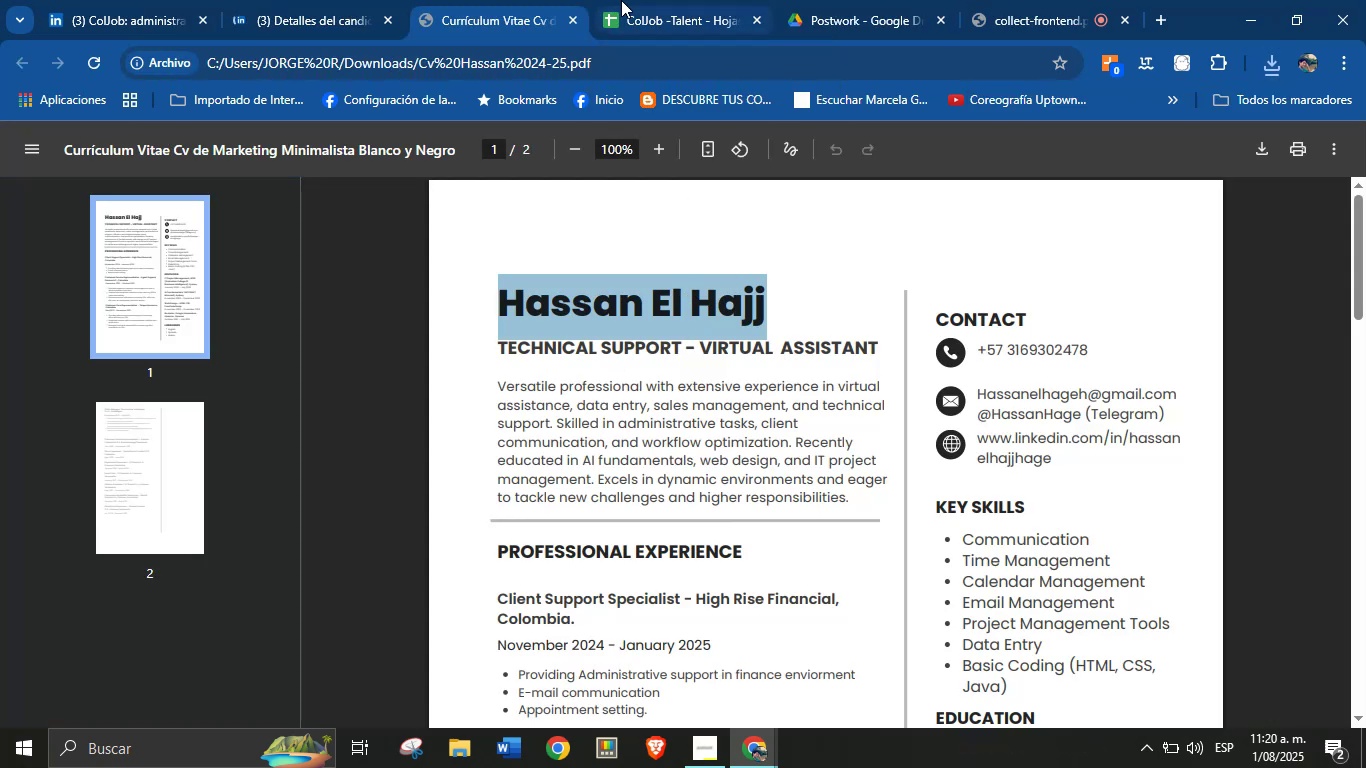 
left_click([642, 0])
 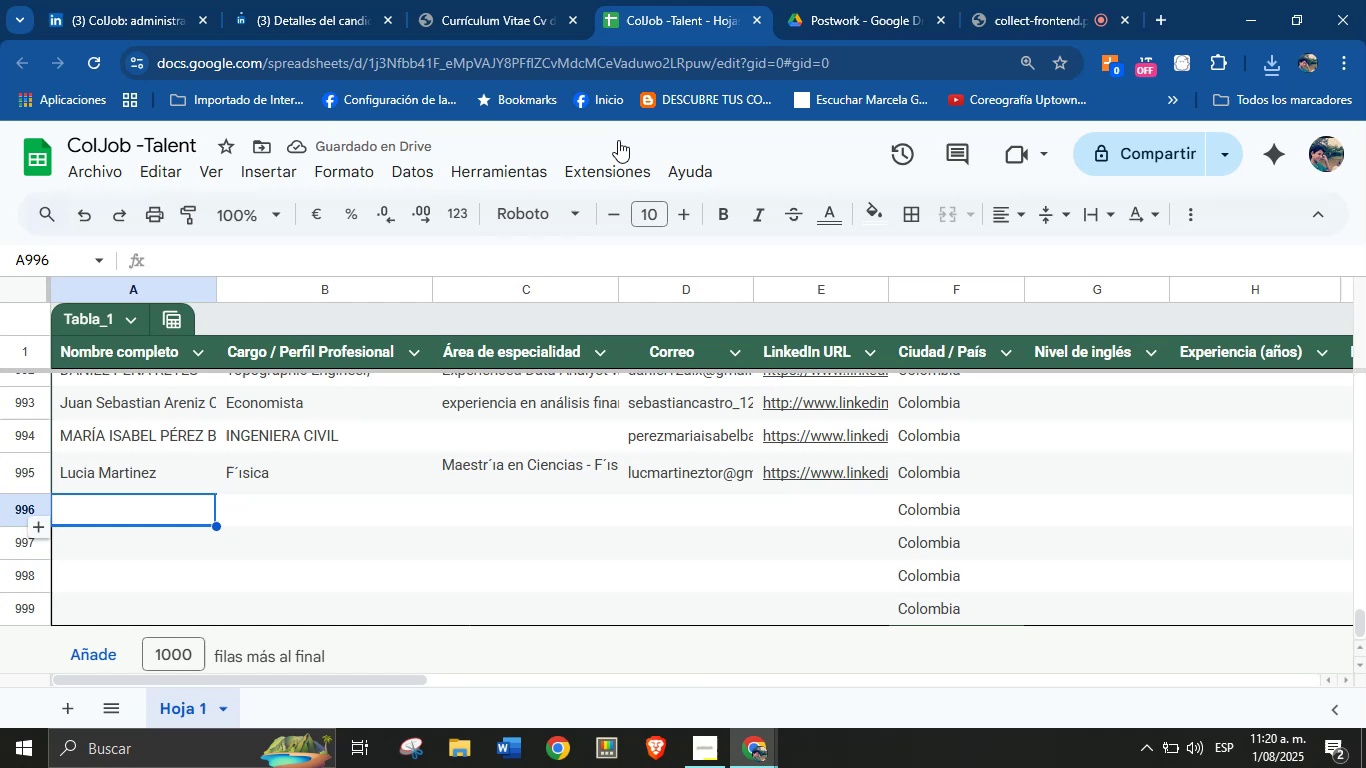 
key(Control+V)
 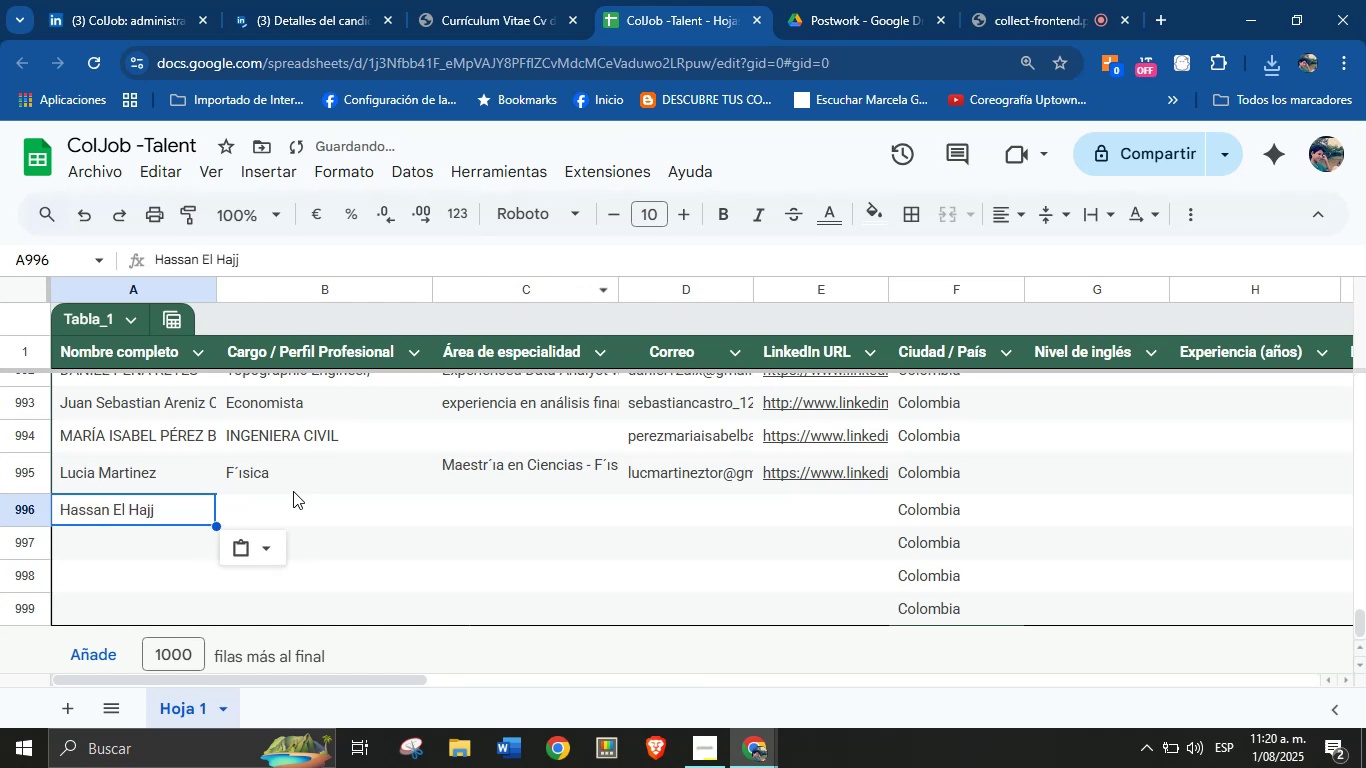 
left_click([280, 511])
 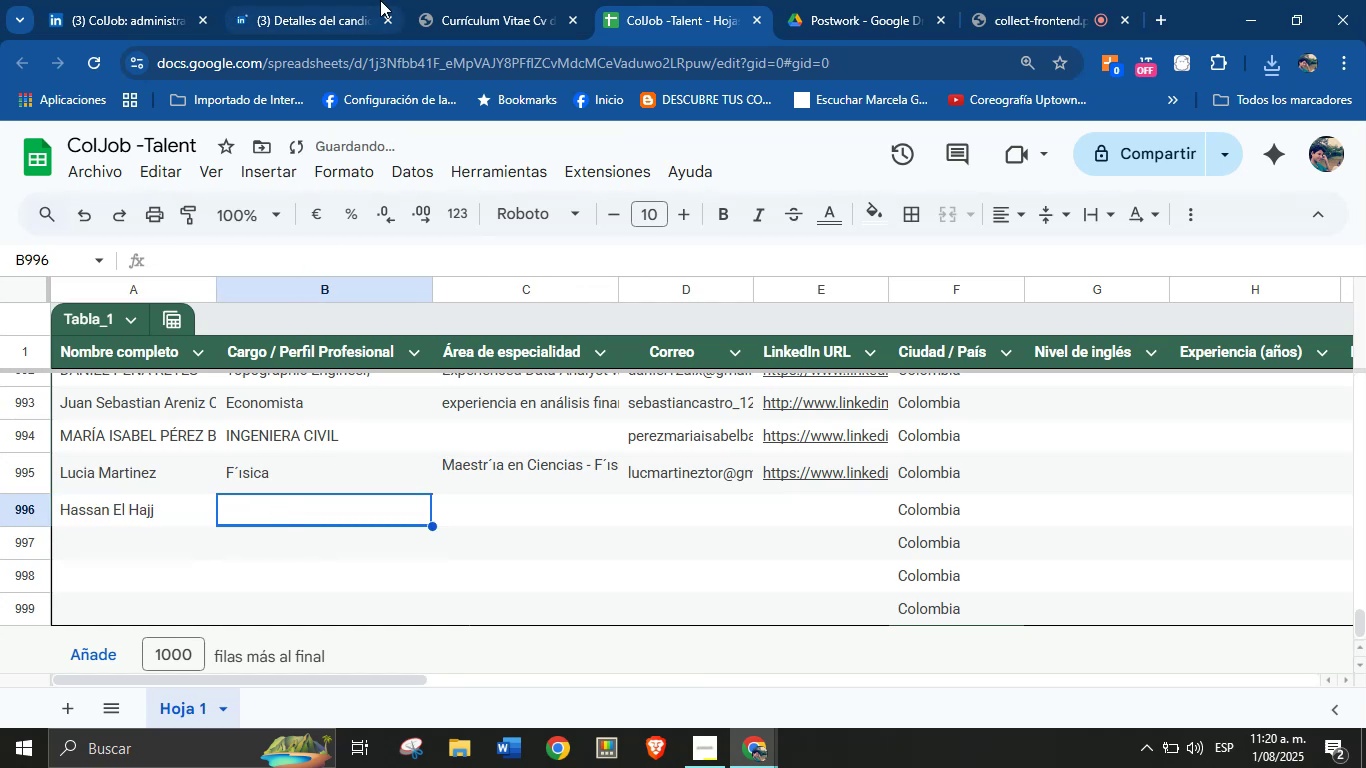 
left_click([490, 0])
 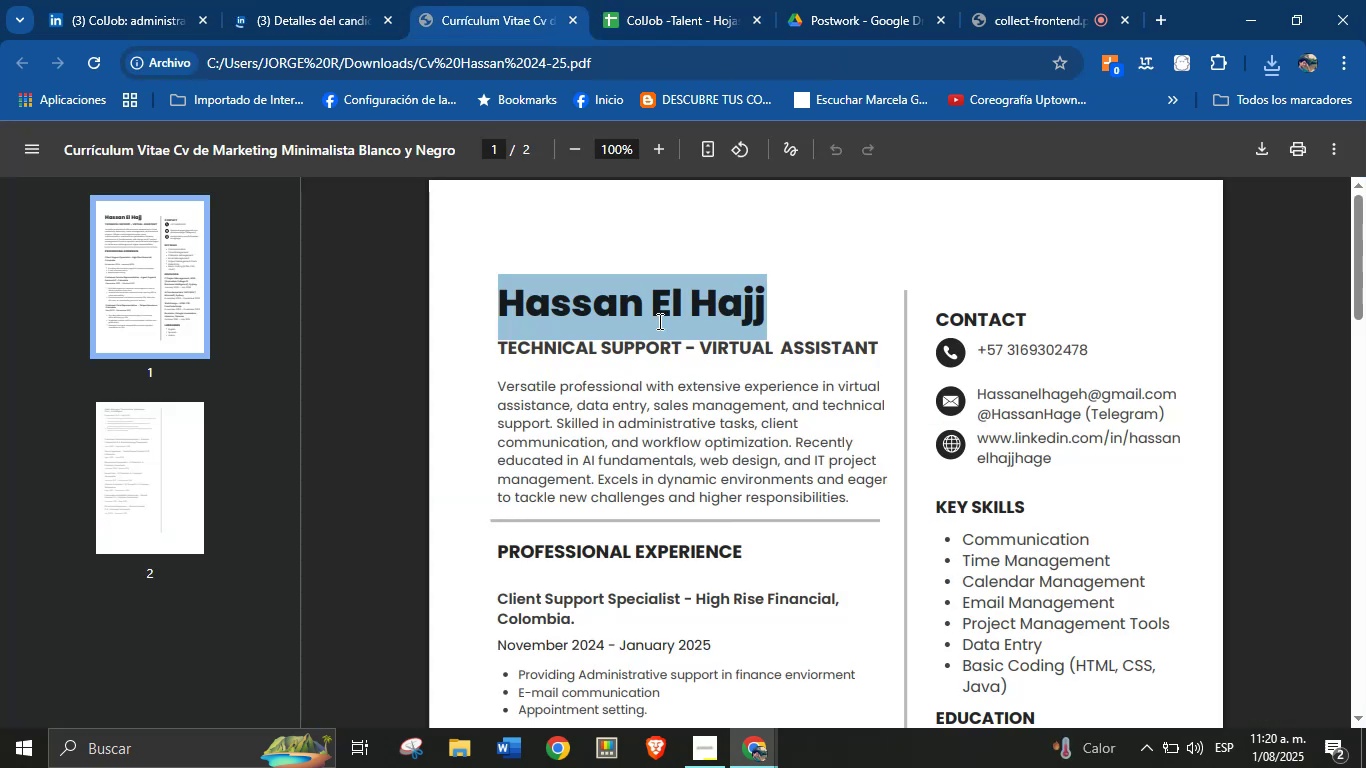 
left_click([686, 367])
 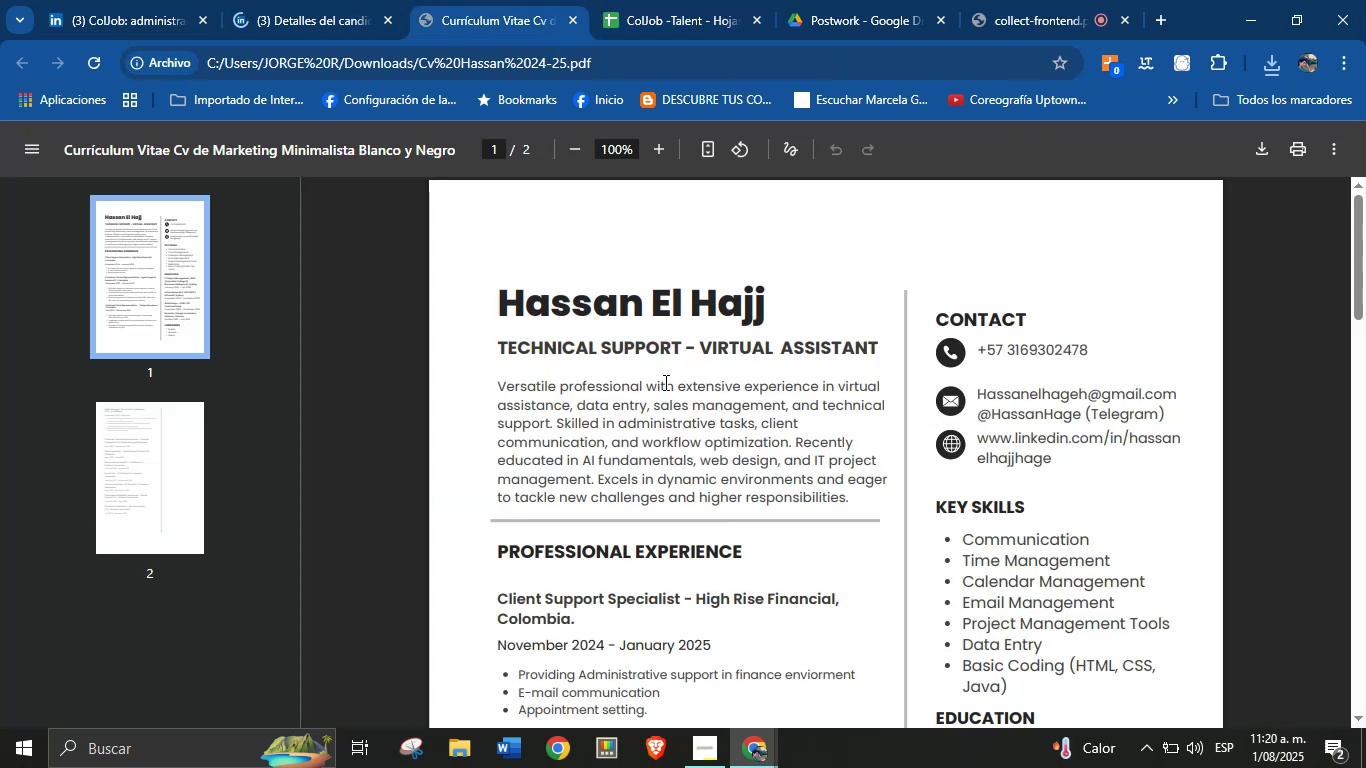 
scroll: coordinate [966, 445], scroll_direction: down, amount: 5.0
 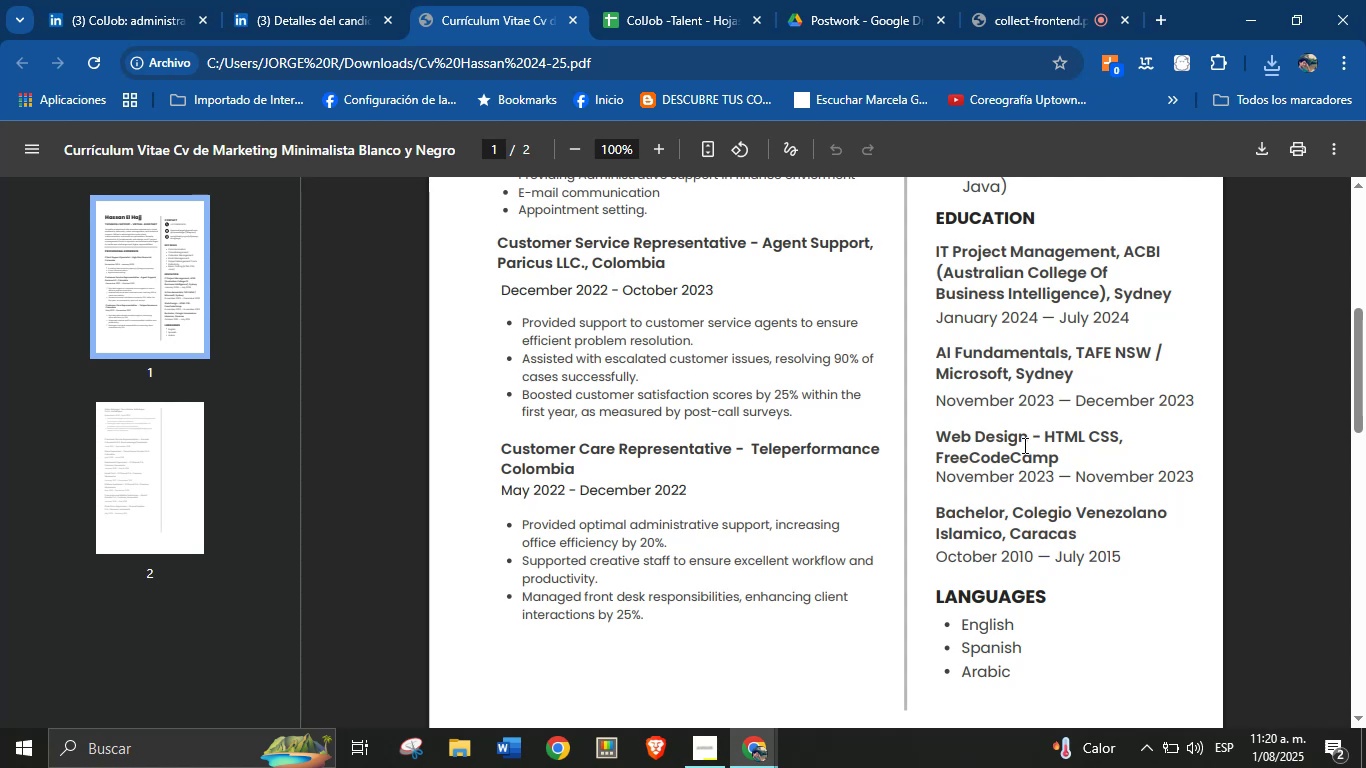 
scroll: coordinate [780, 419], scroll_direction: up, amount: 9.0
 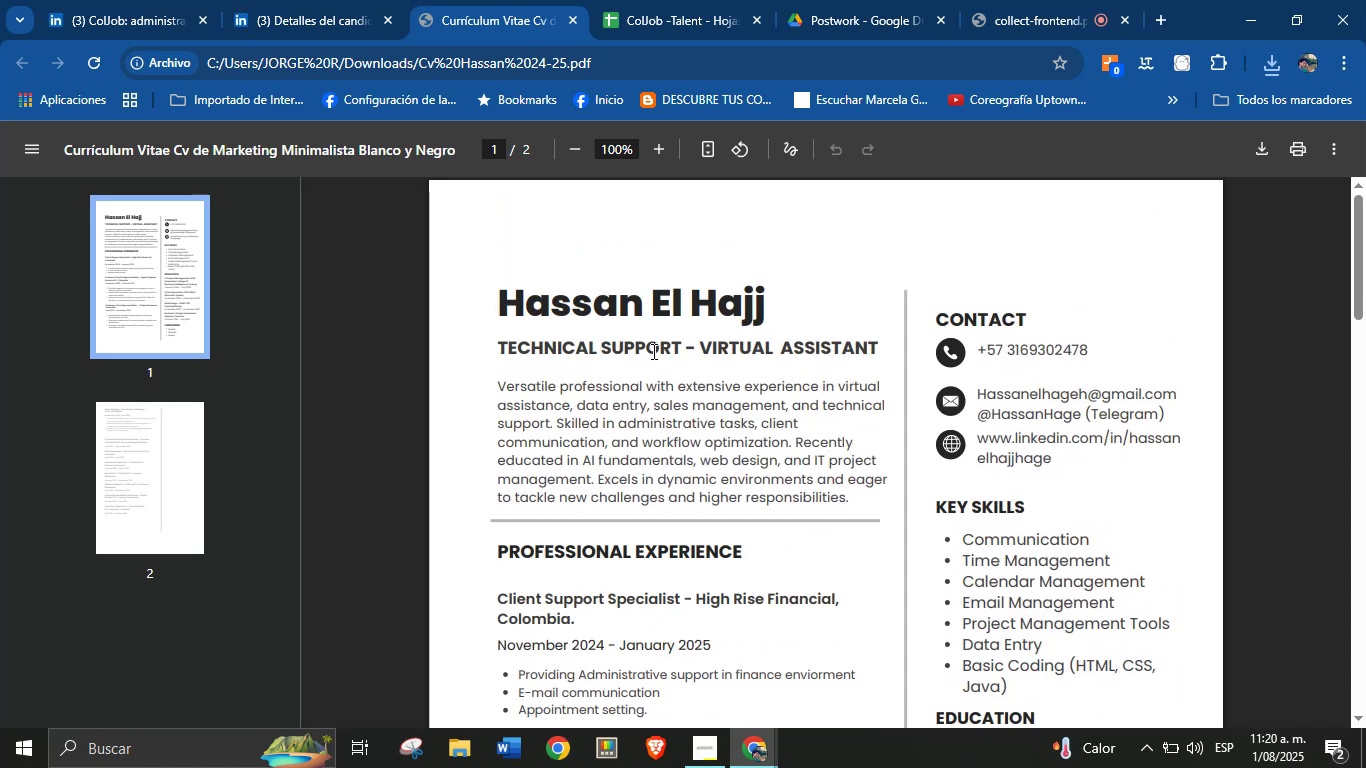 
double_click([651, 349])
 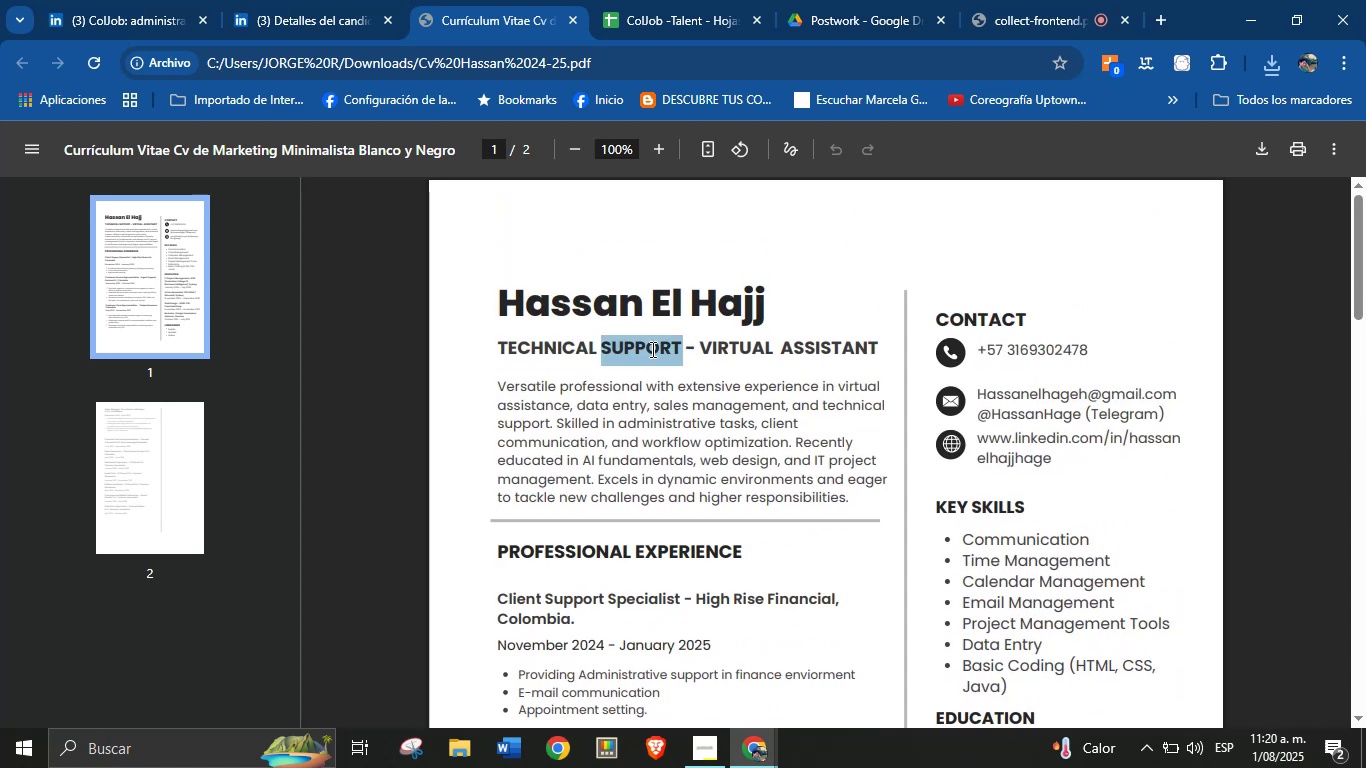 
triple_click([651, 349])
 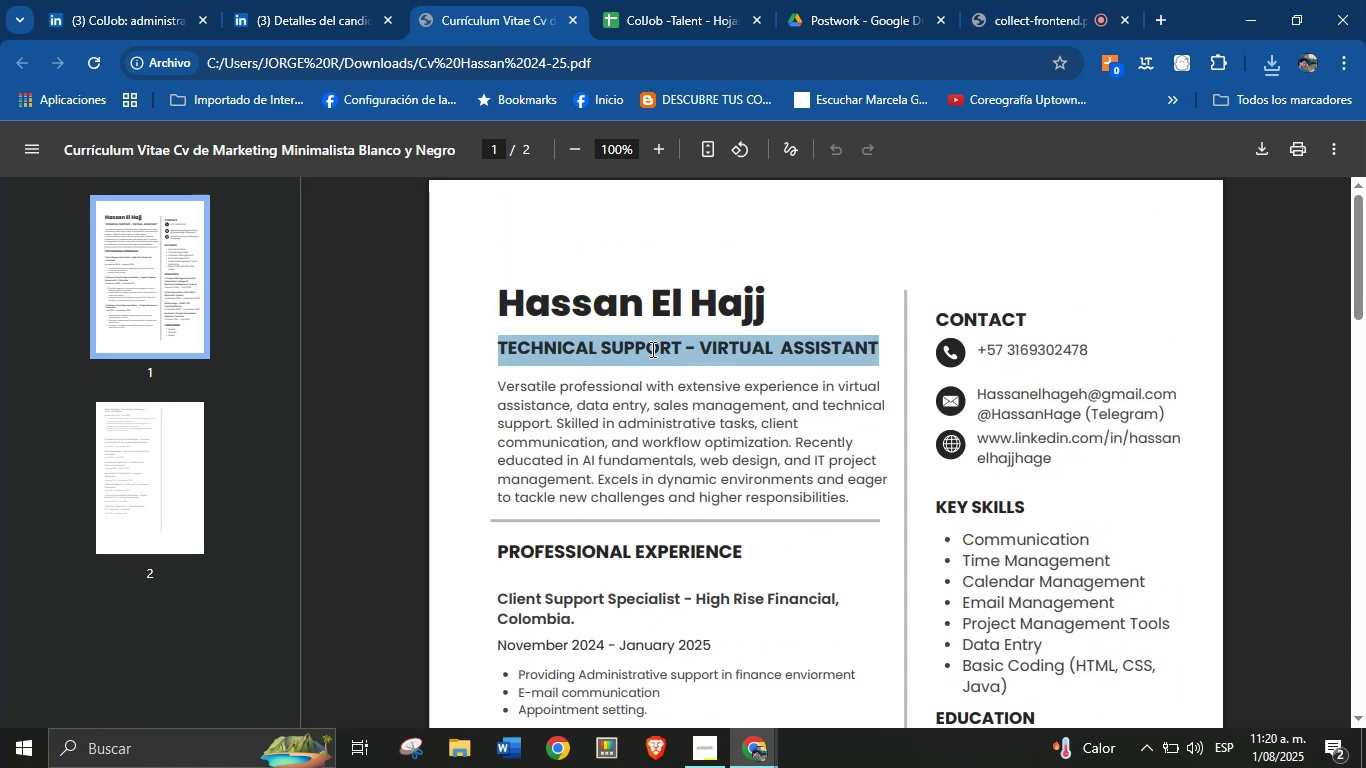 
key(Control+C)
 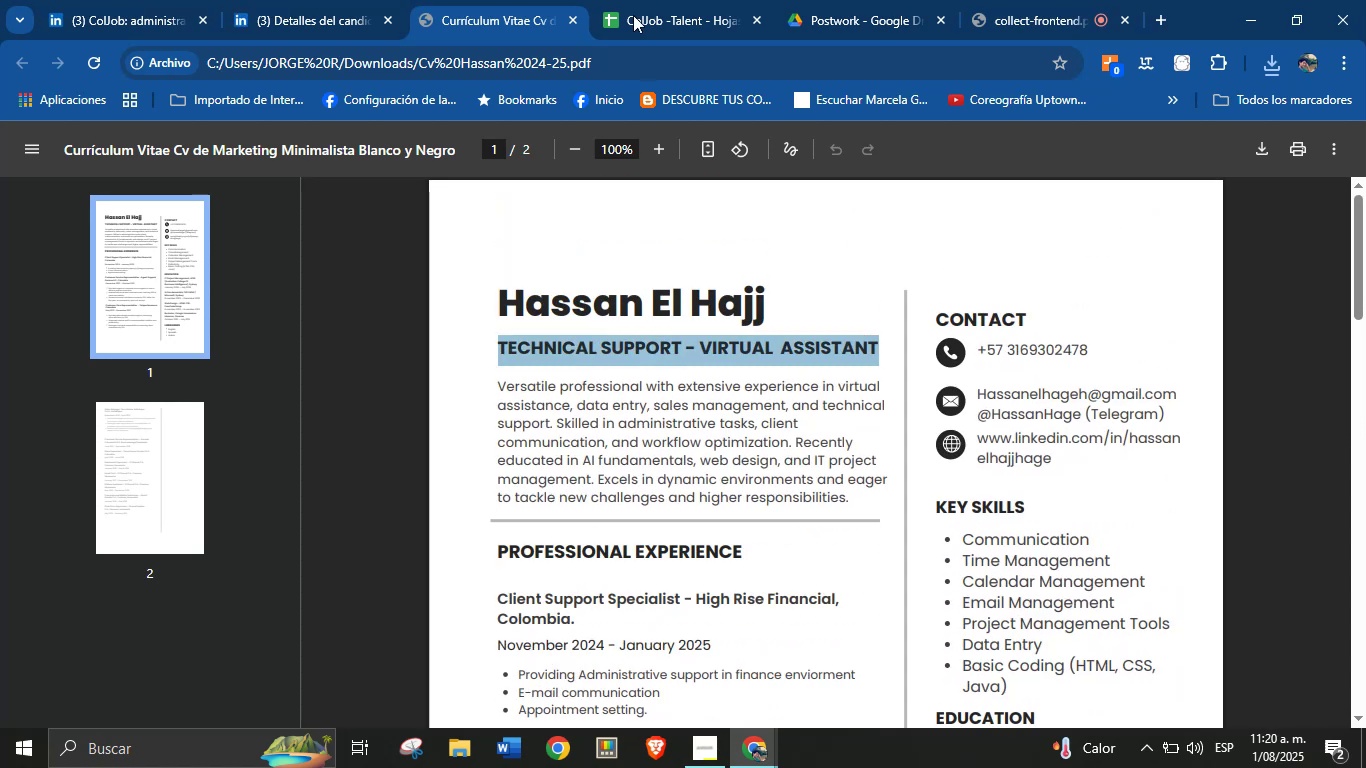 
left_click([676, 0])
 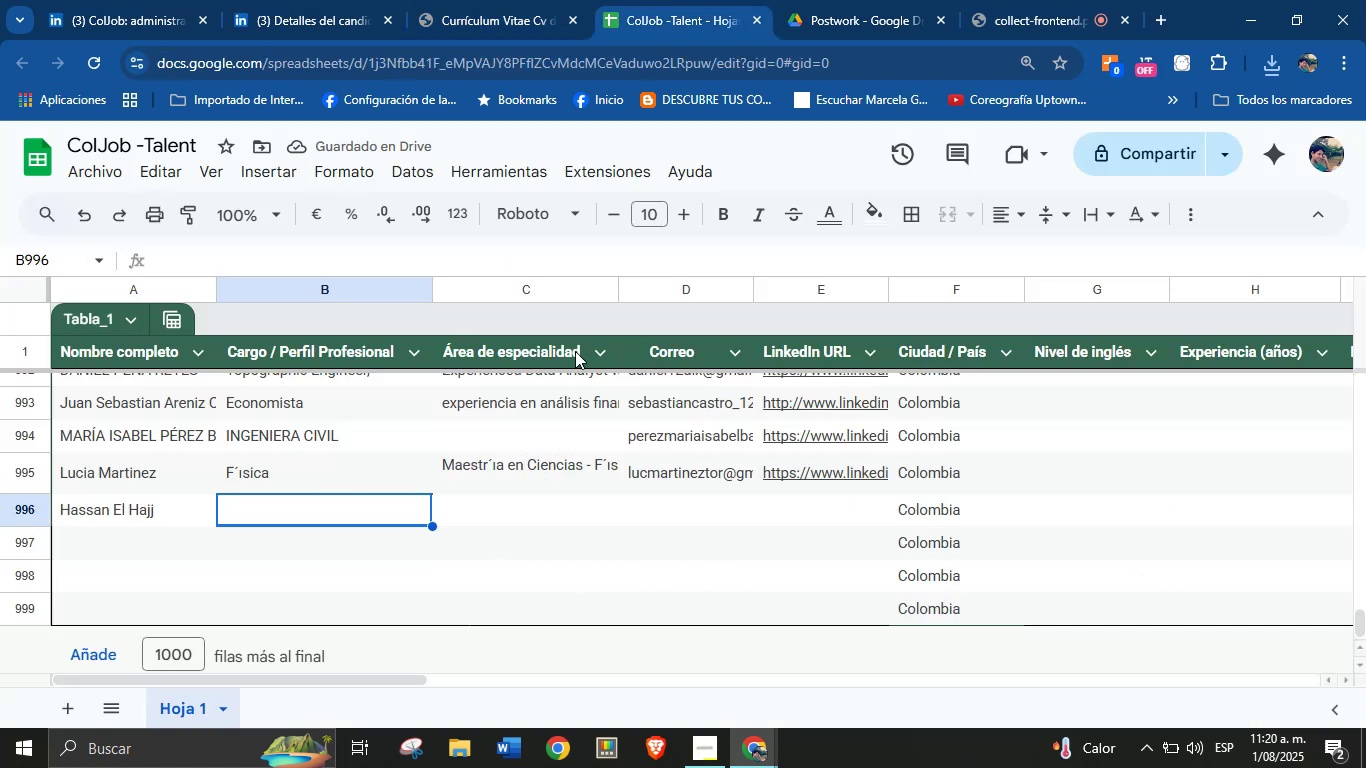 
key(Control+V)
 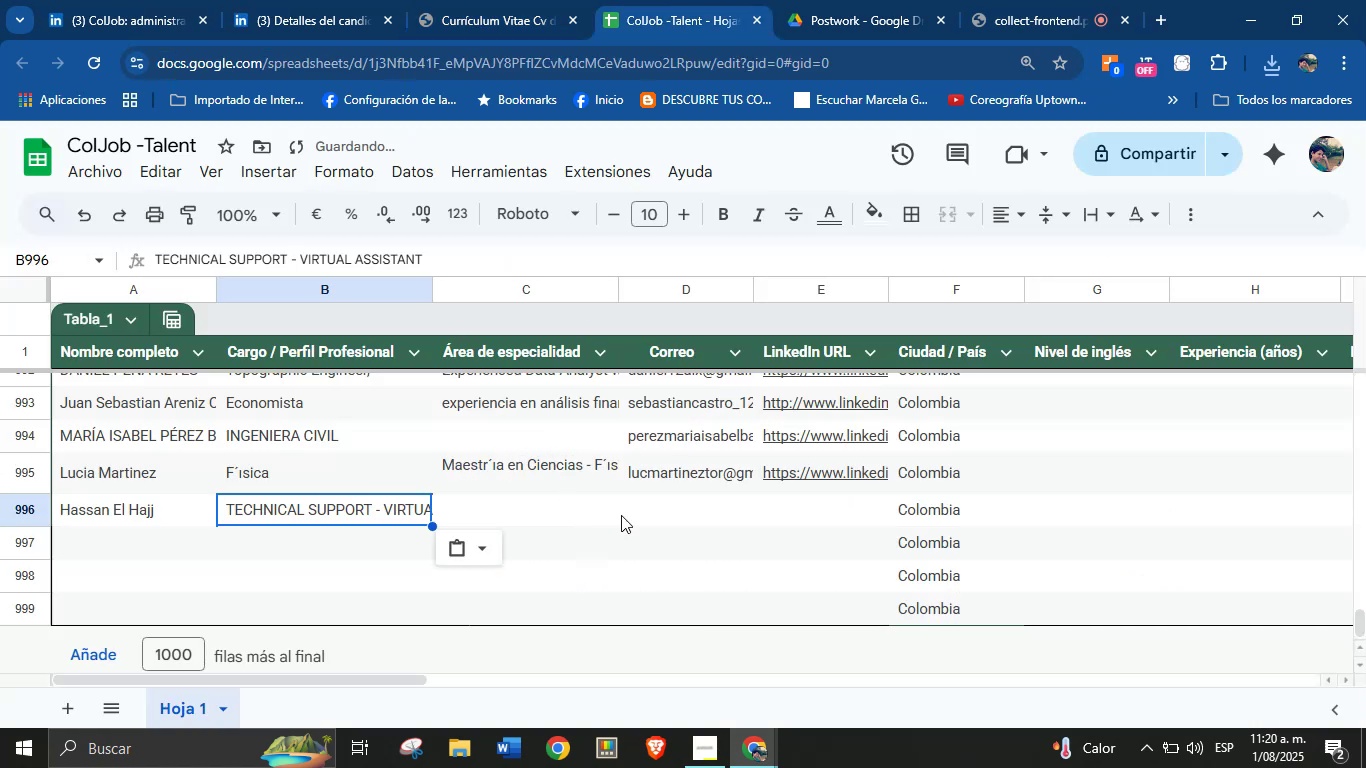 
left_click([650, 513])
 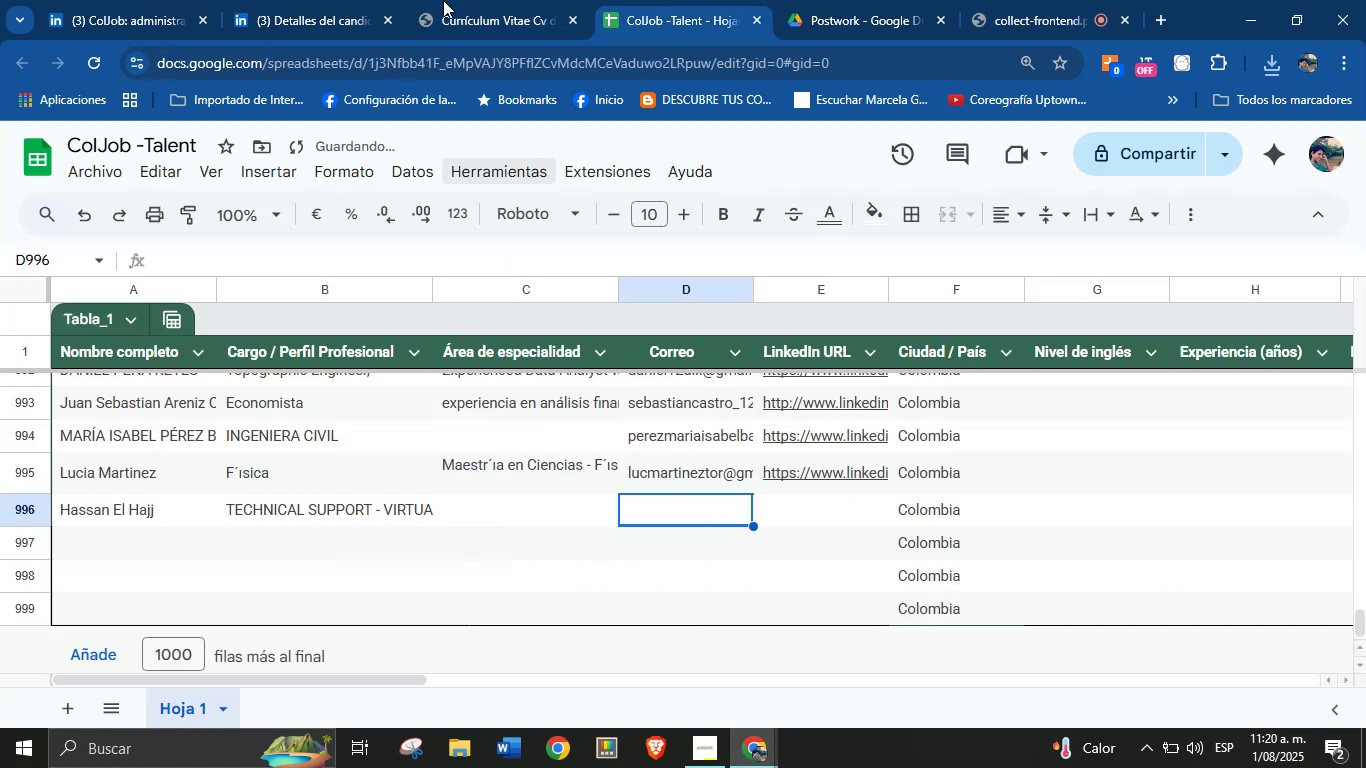 
left_click([432, 0])
 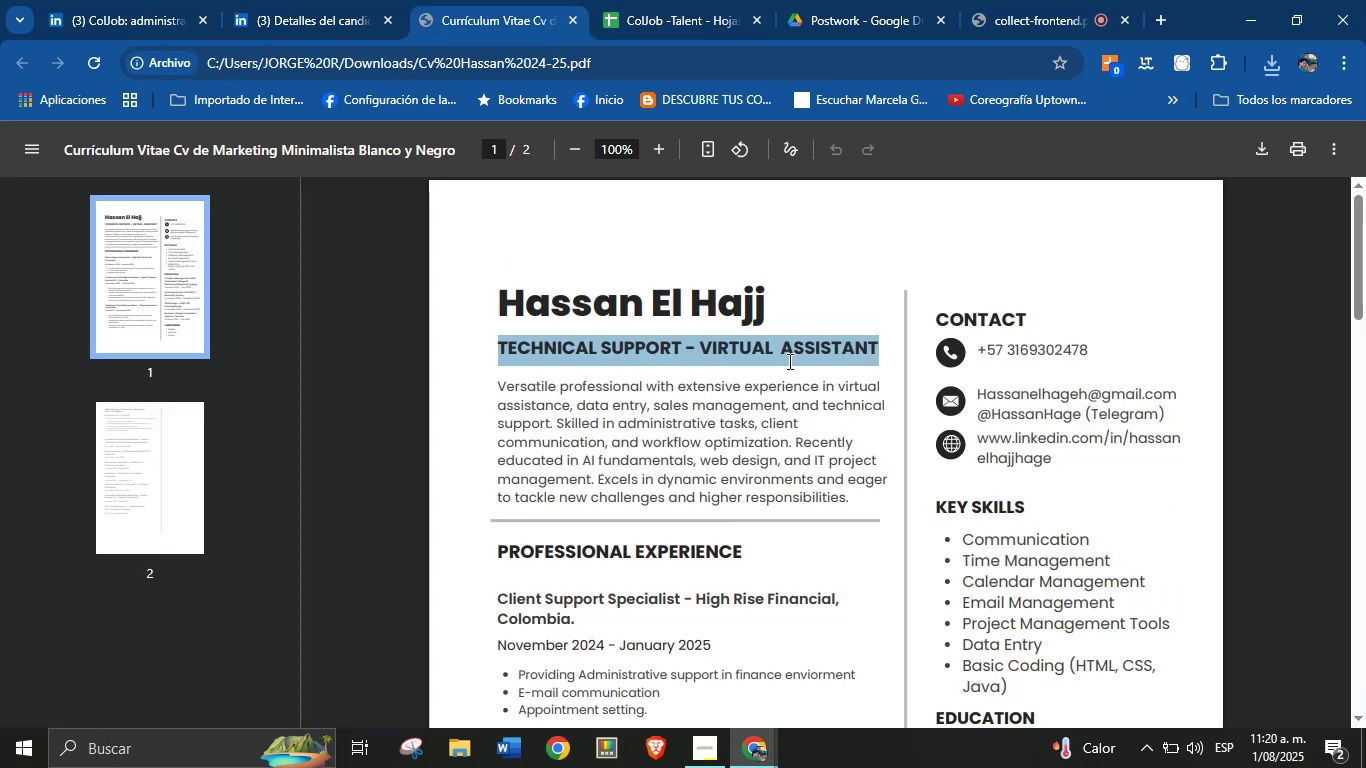 
left_click([810, 416])
 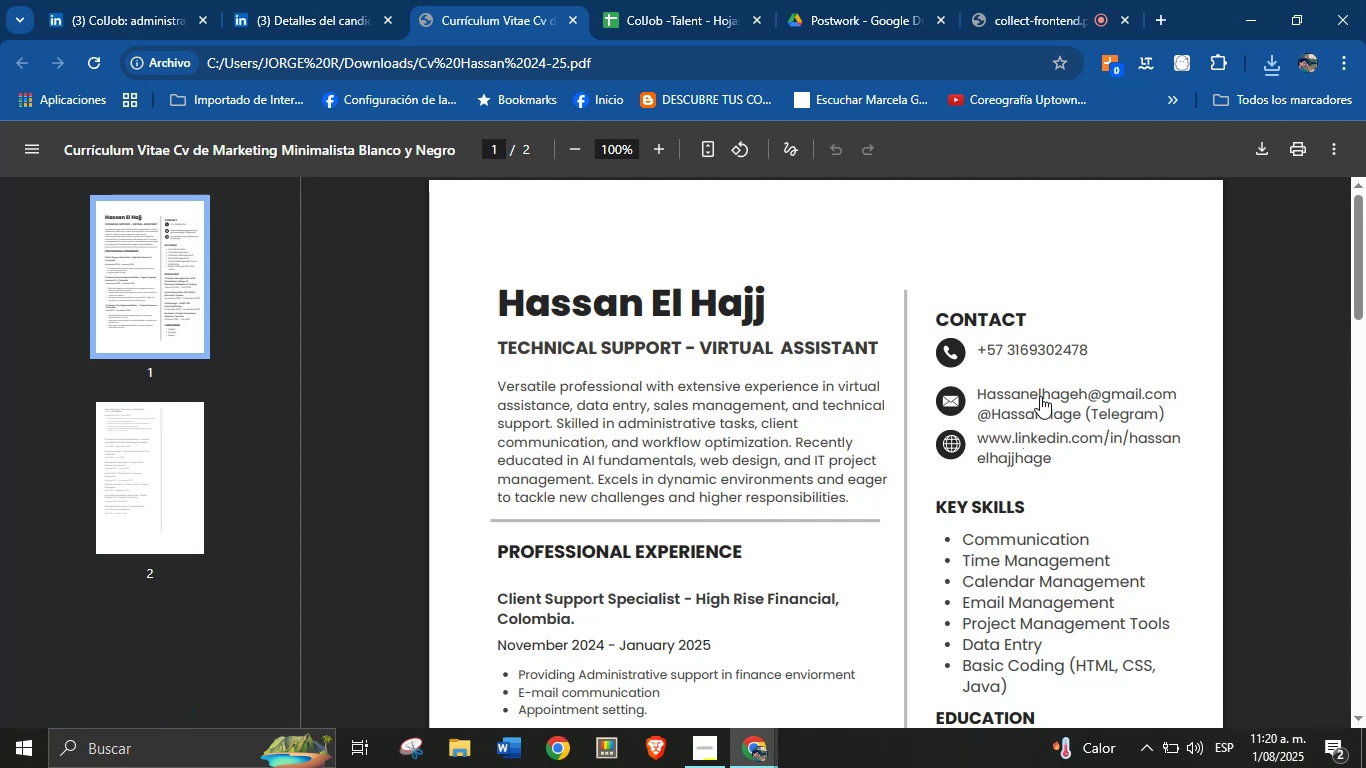 
right_click([1043, 392])
 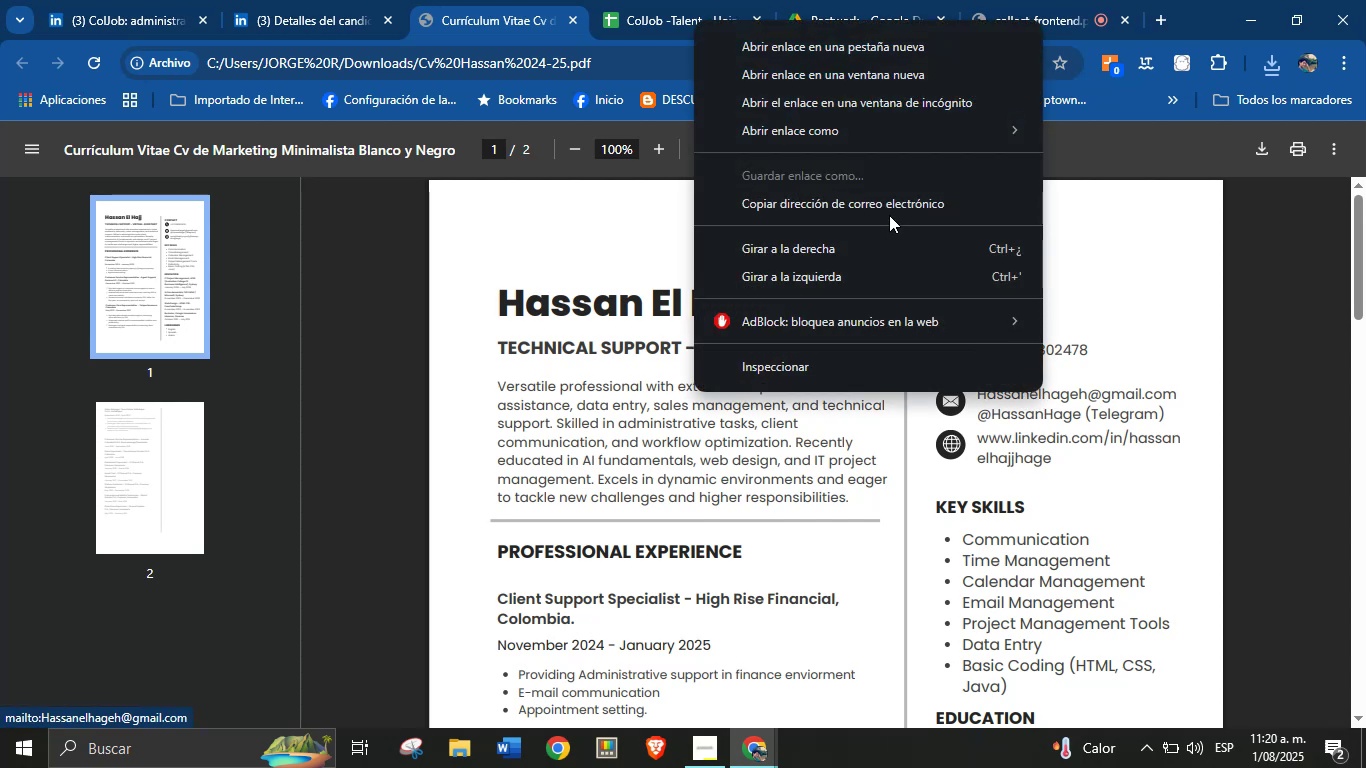 
left_click([889, 212])
 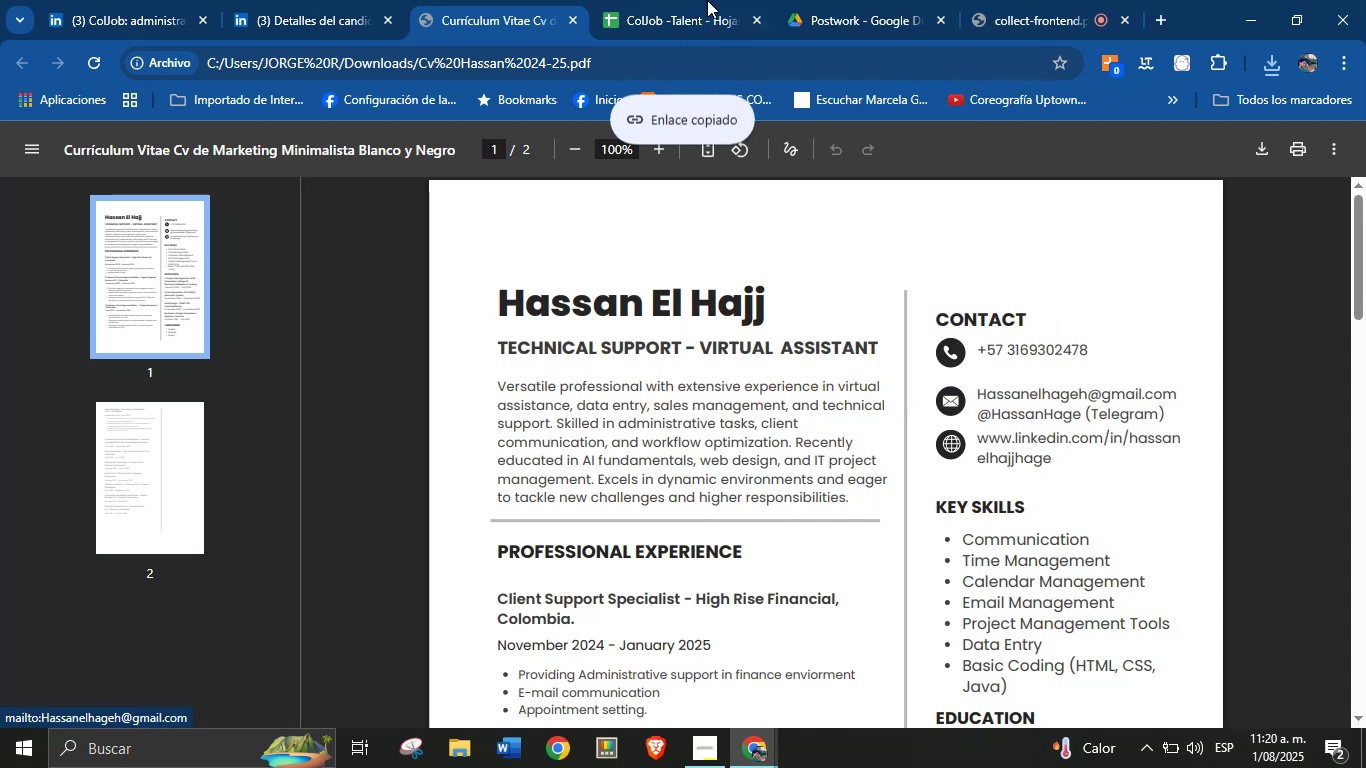 
left_click([683, 0])
 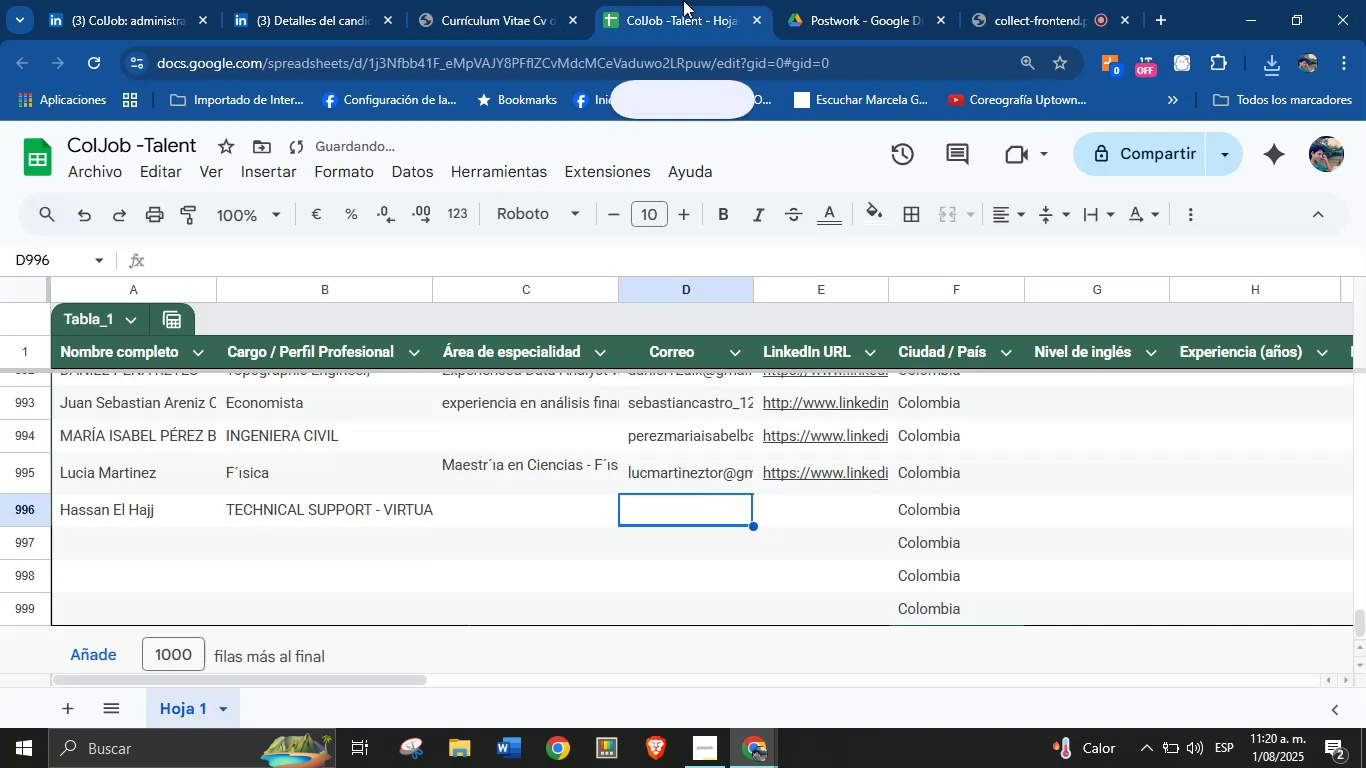 
key(Control+V)
 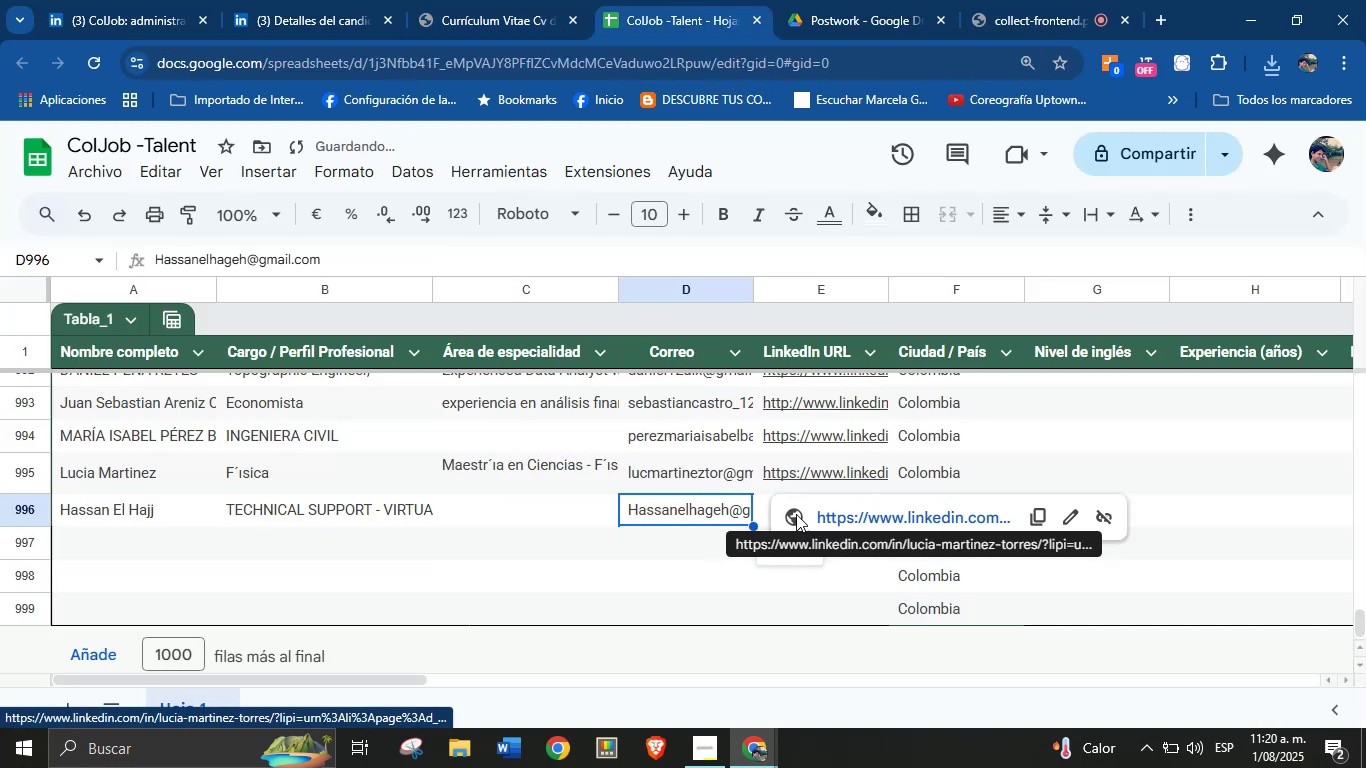 
left_click([761, 506])
 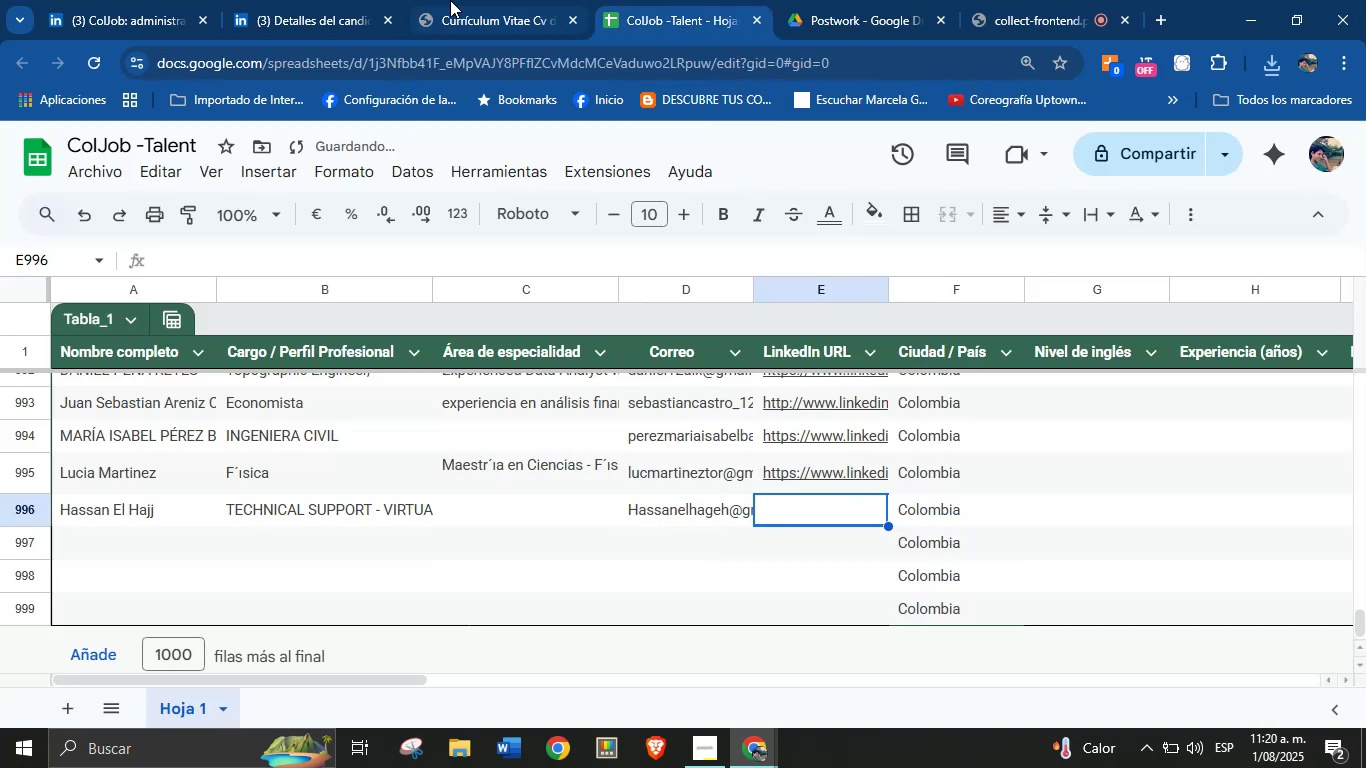 
left_click([332, 0])
 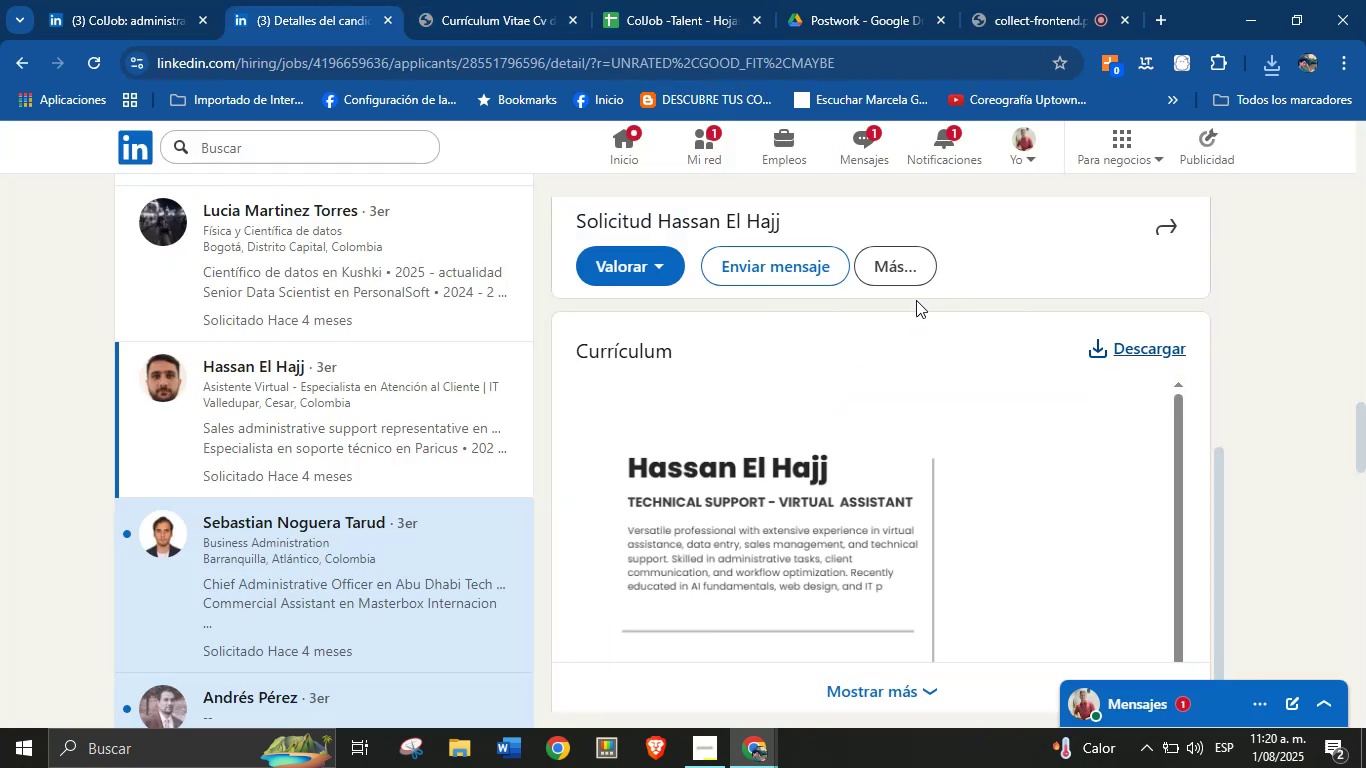 
left_click([884, 266])
 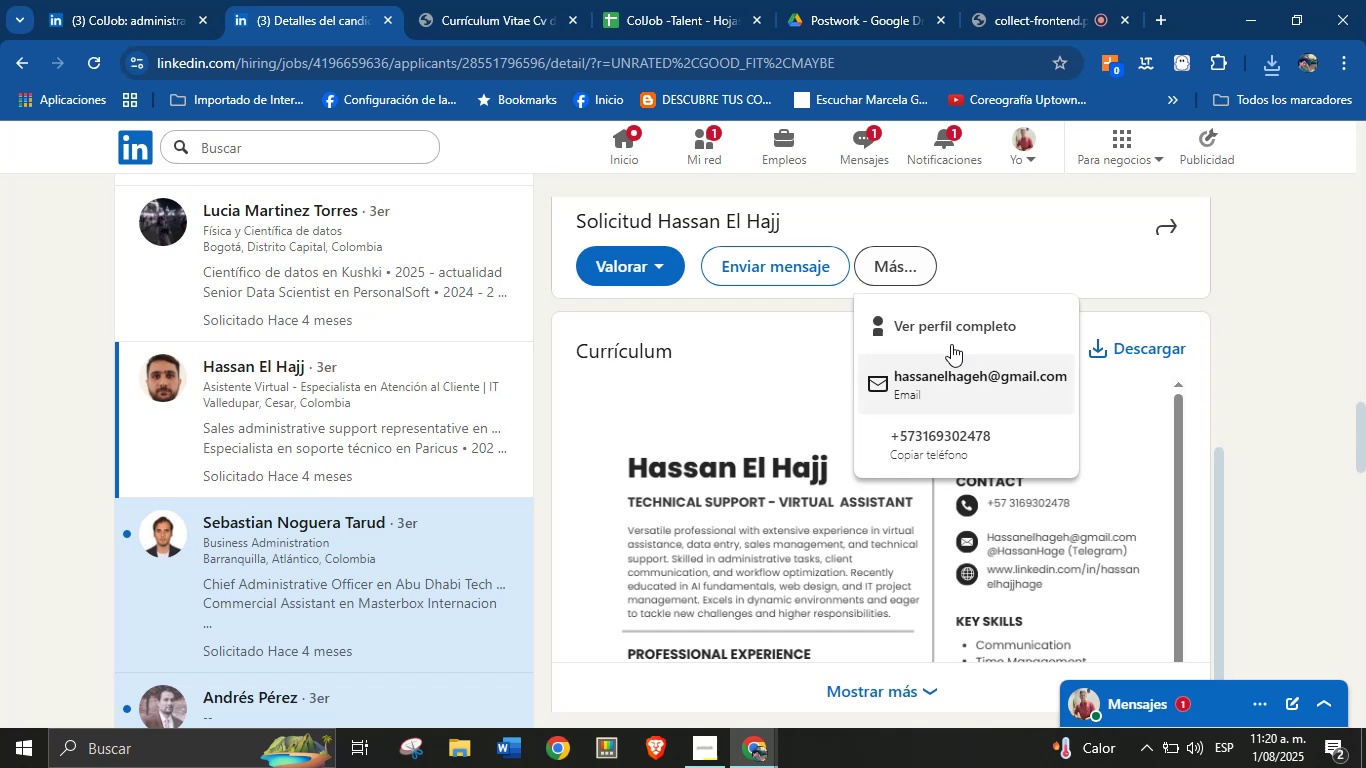 
right_click([955, 337])
 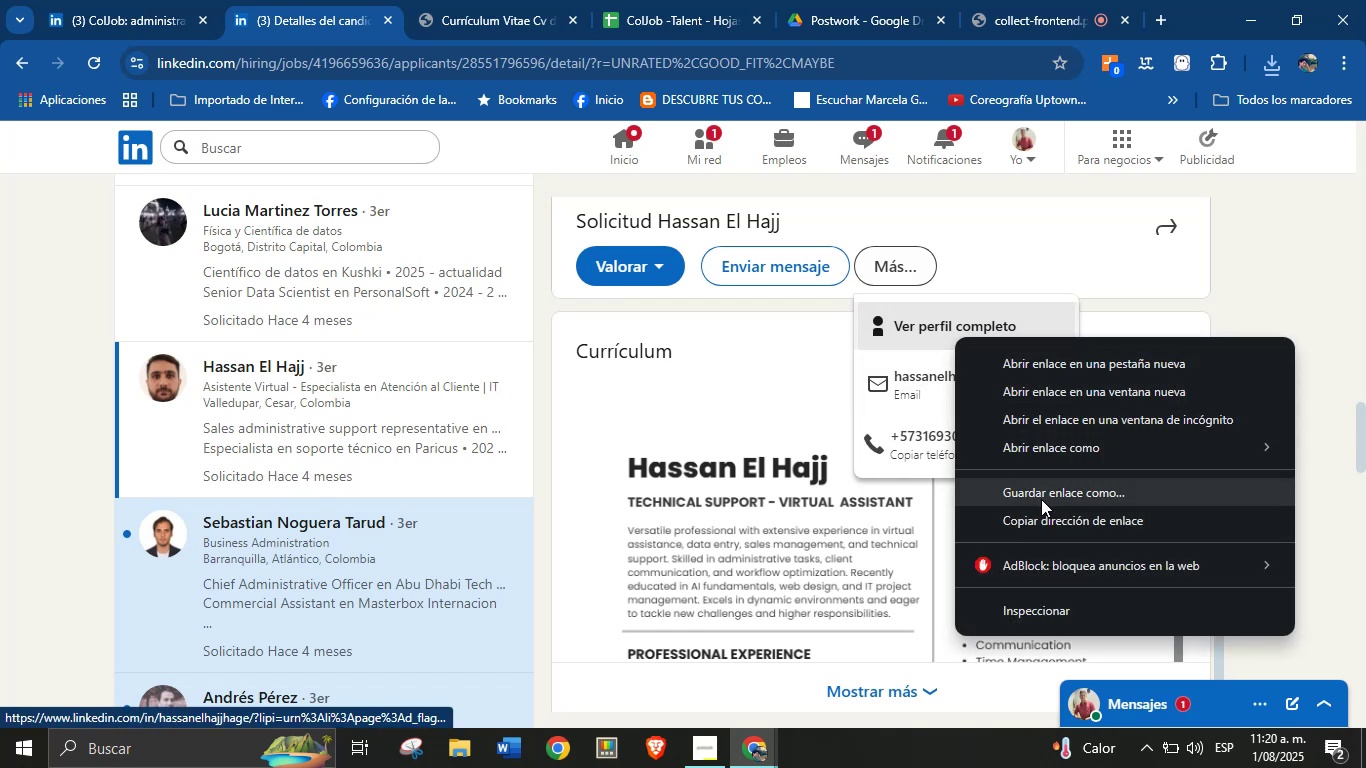 
left_click([1054, 523])
 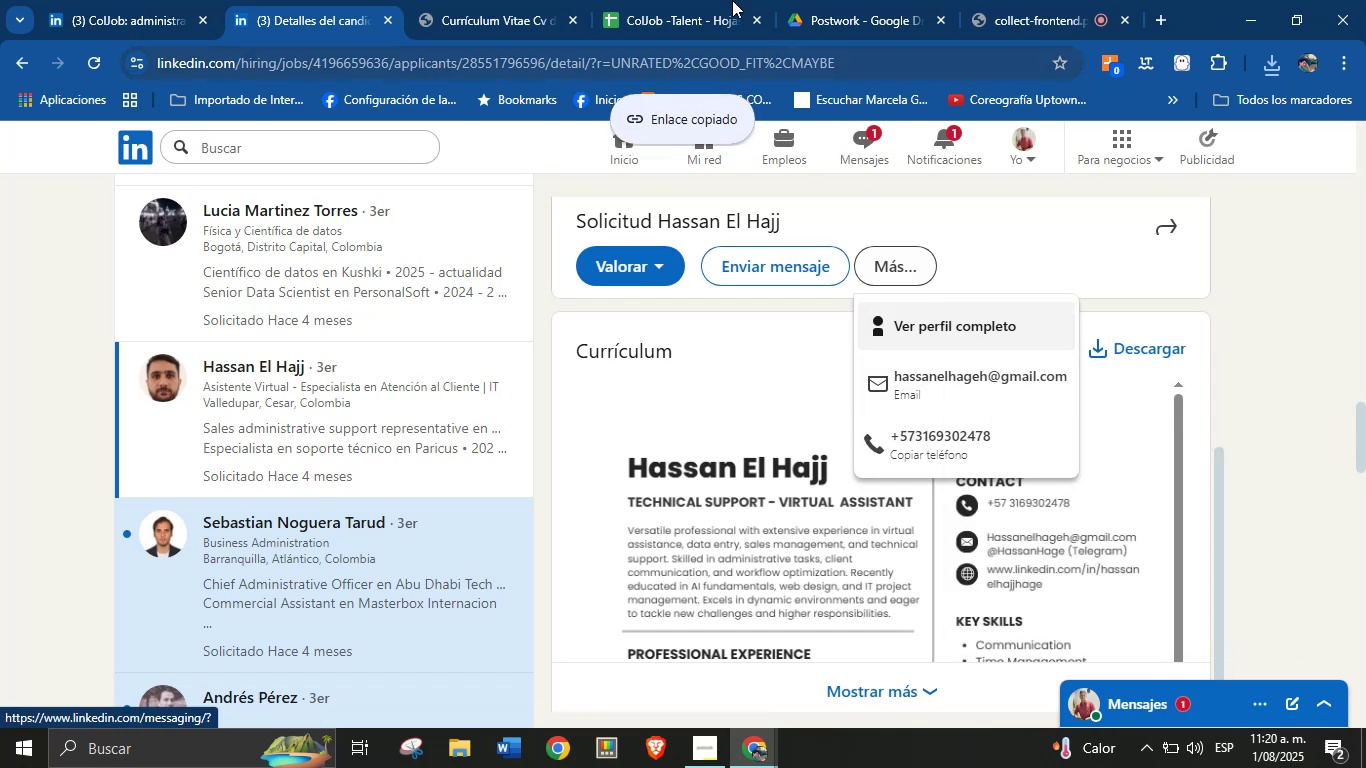 
left_click([698, 0])
 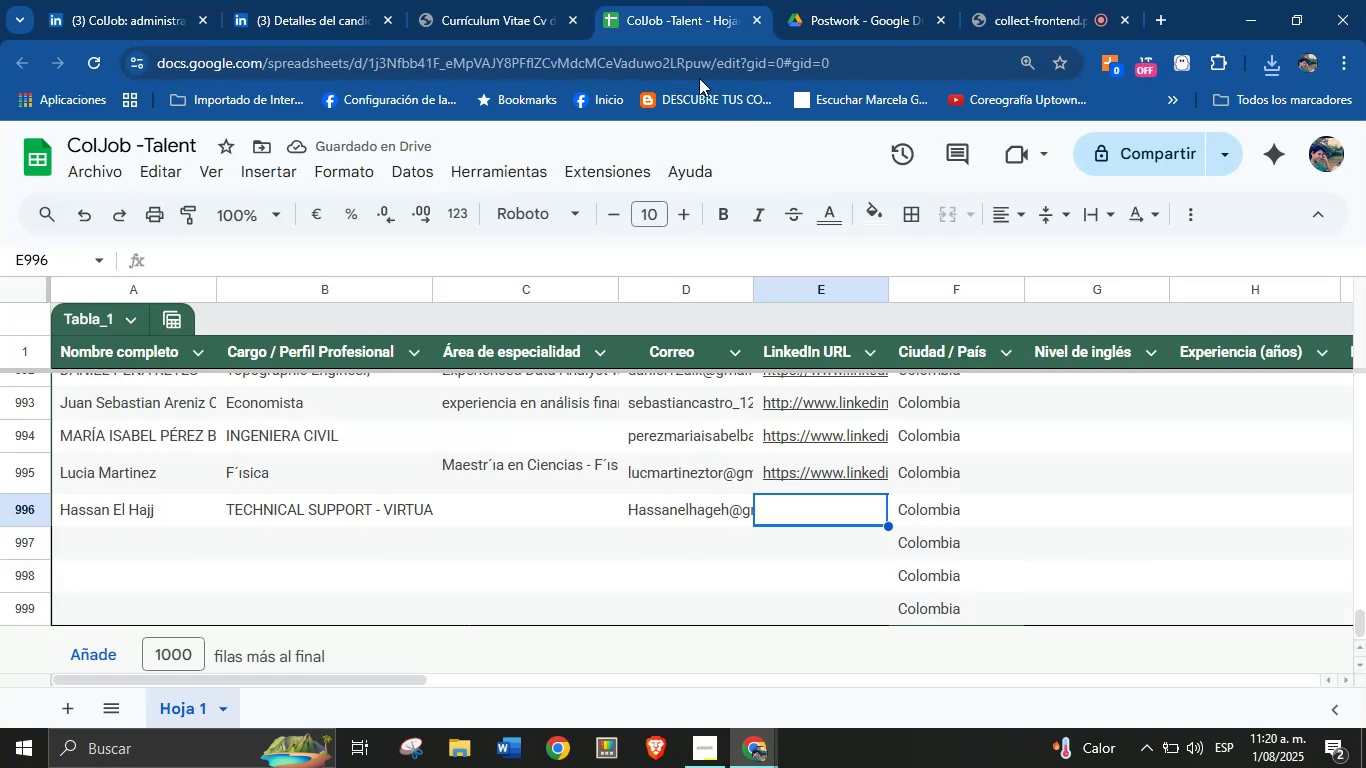 
key(Control+V)
 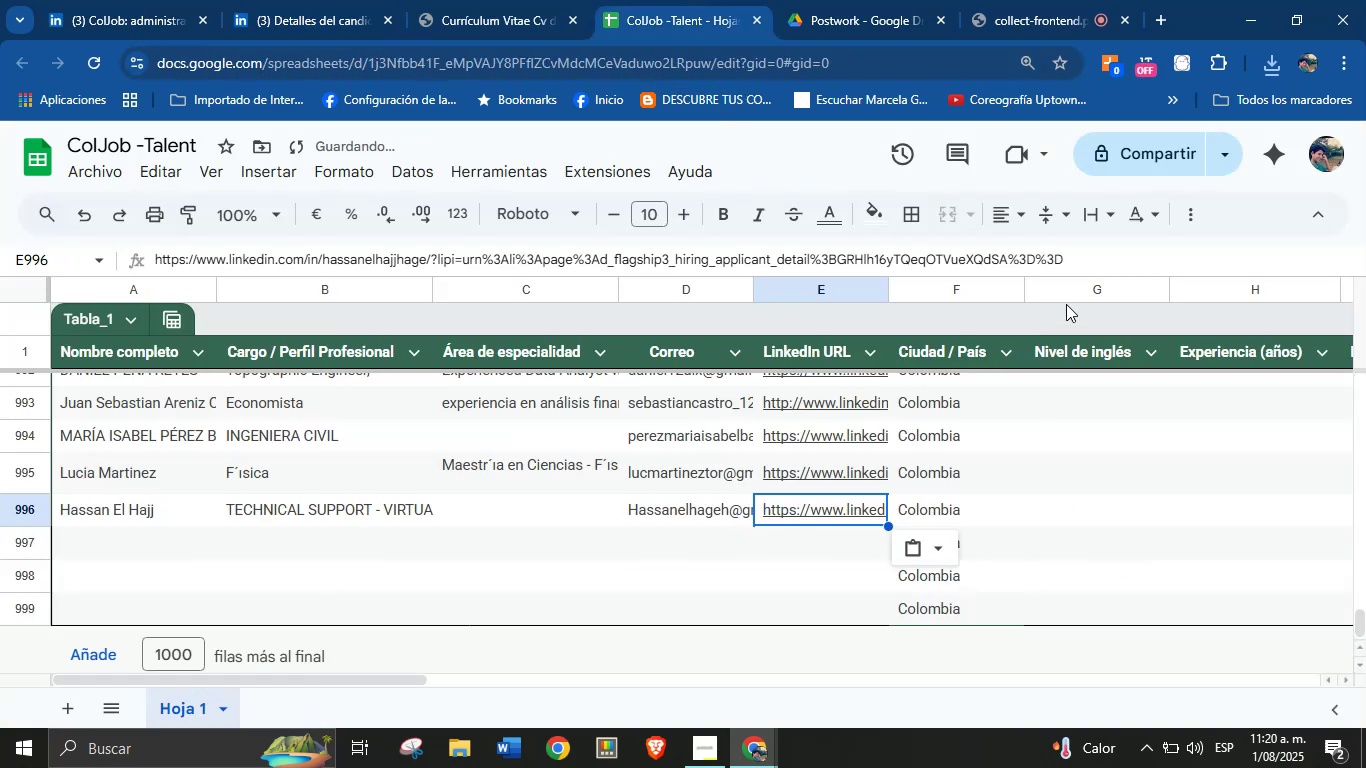 
left_click_drag(start_coordinate=[1089, 261], to_coordinate=[443, 261])
 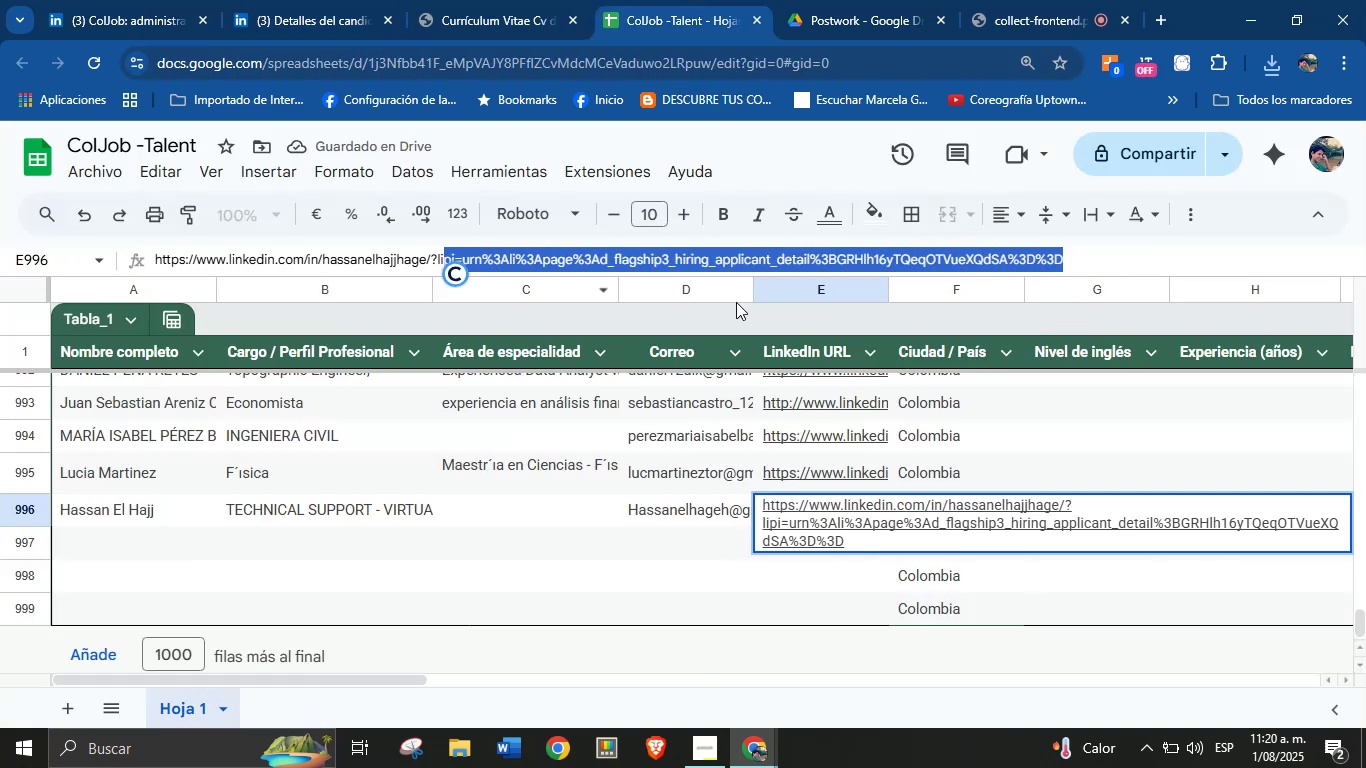 
key(Backspace)
 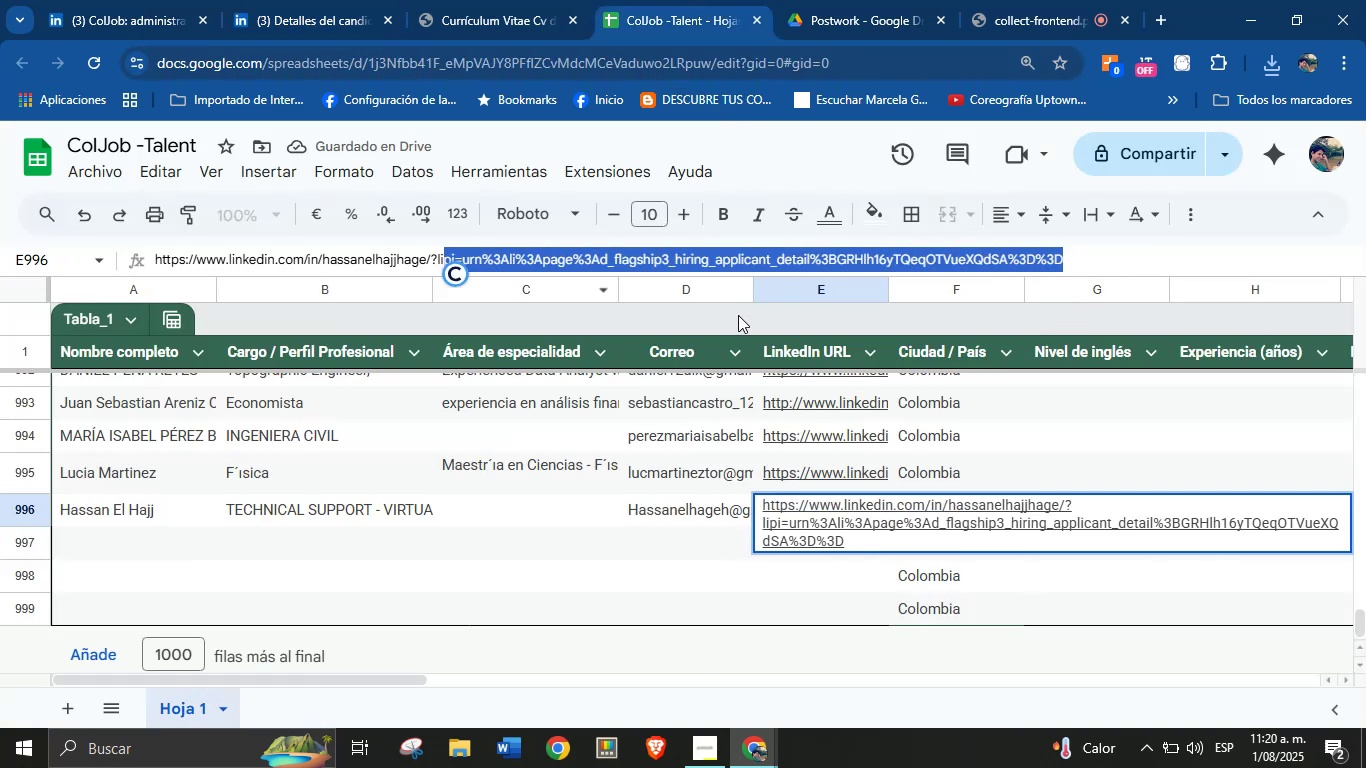 
key(Backspace)
 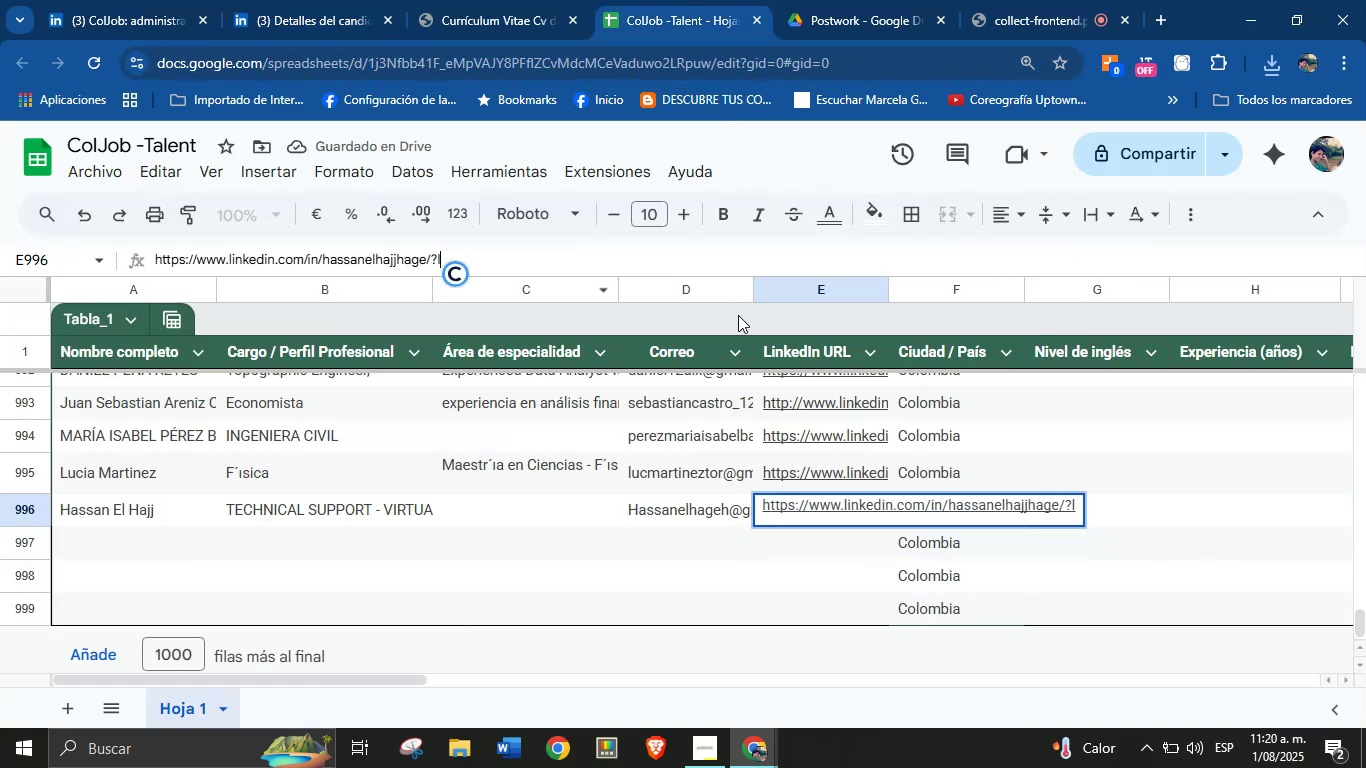 
key(Backspace)
 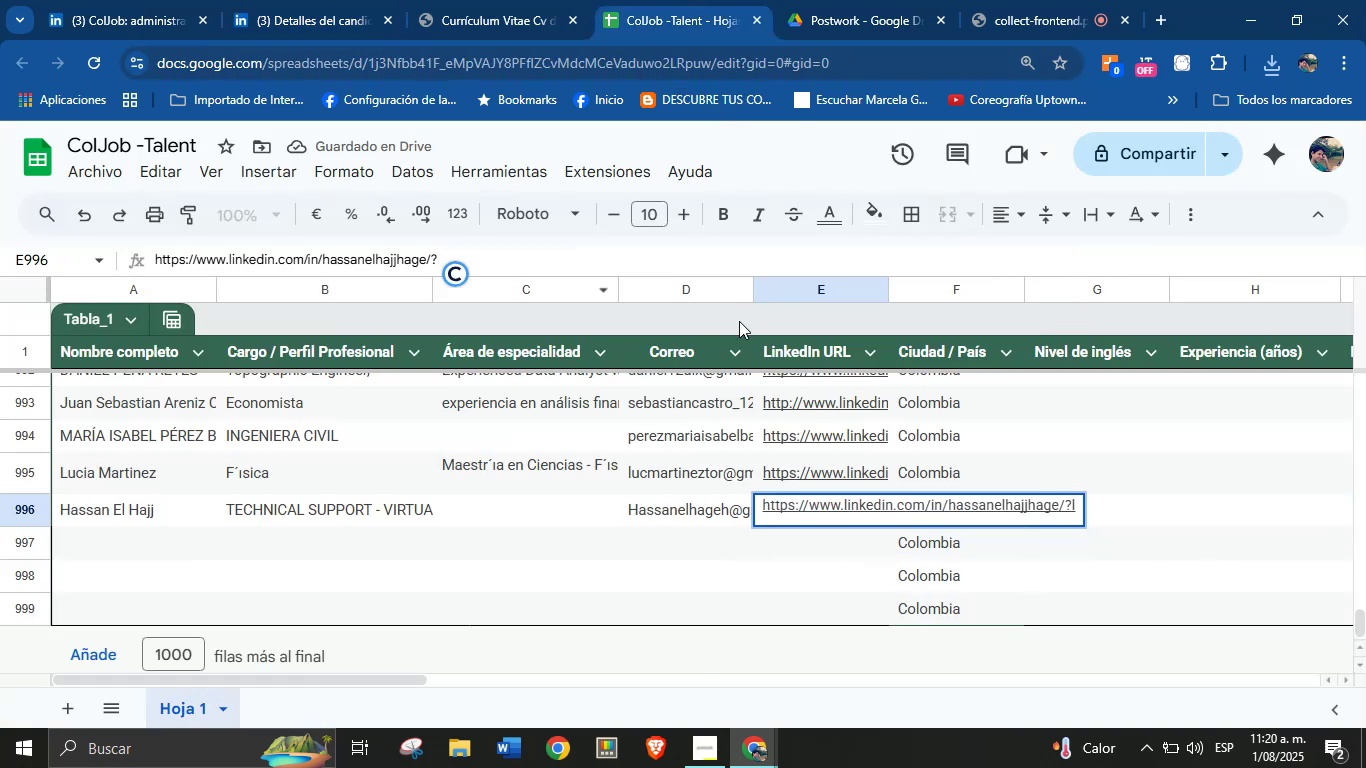 
key(Enter)
 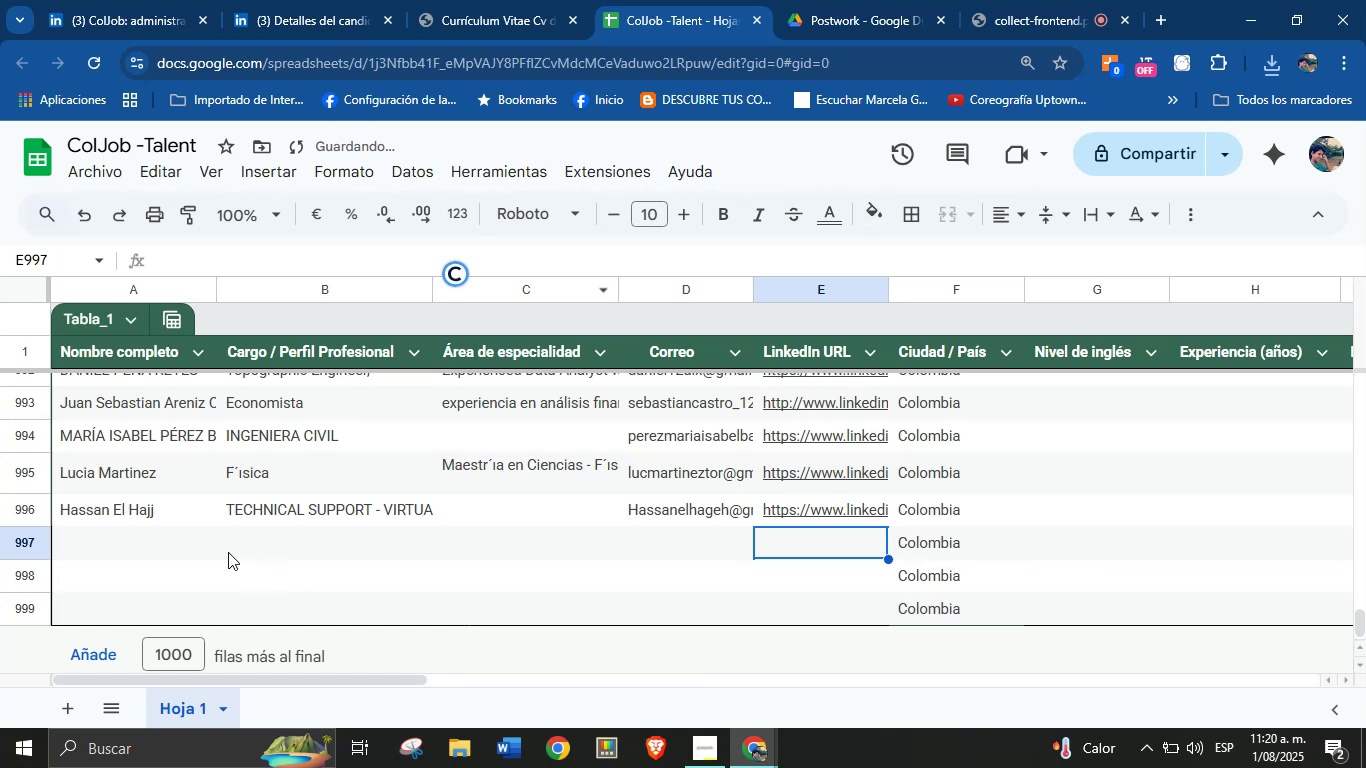 
left_click([174, 543])
 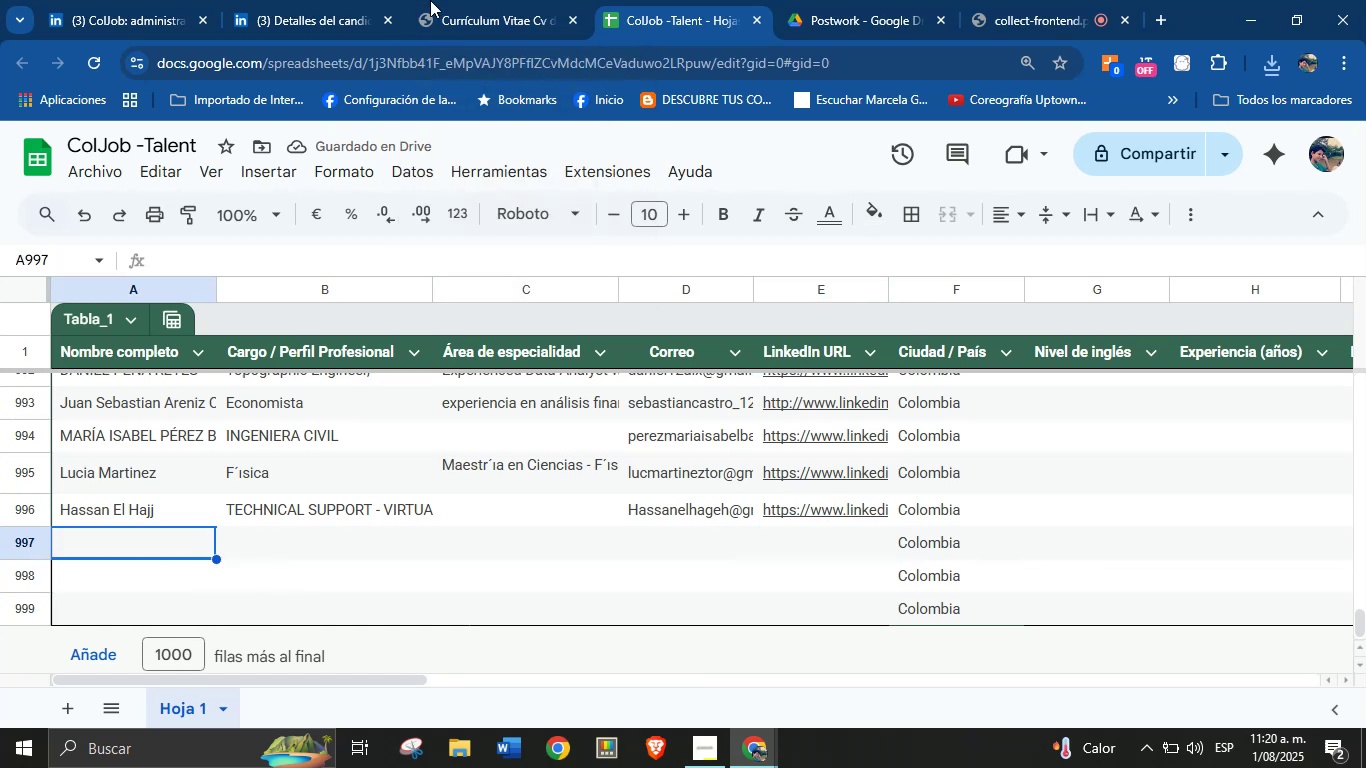 
double_click([302, 0])
 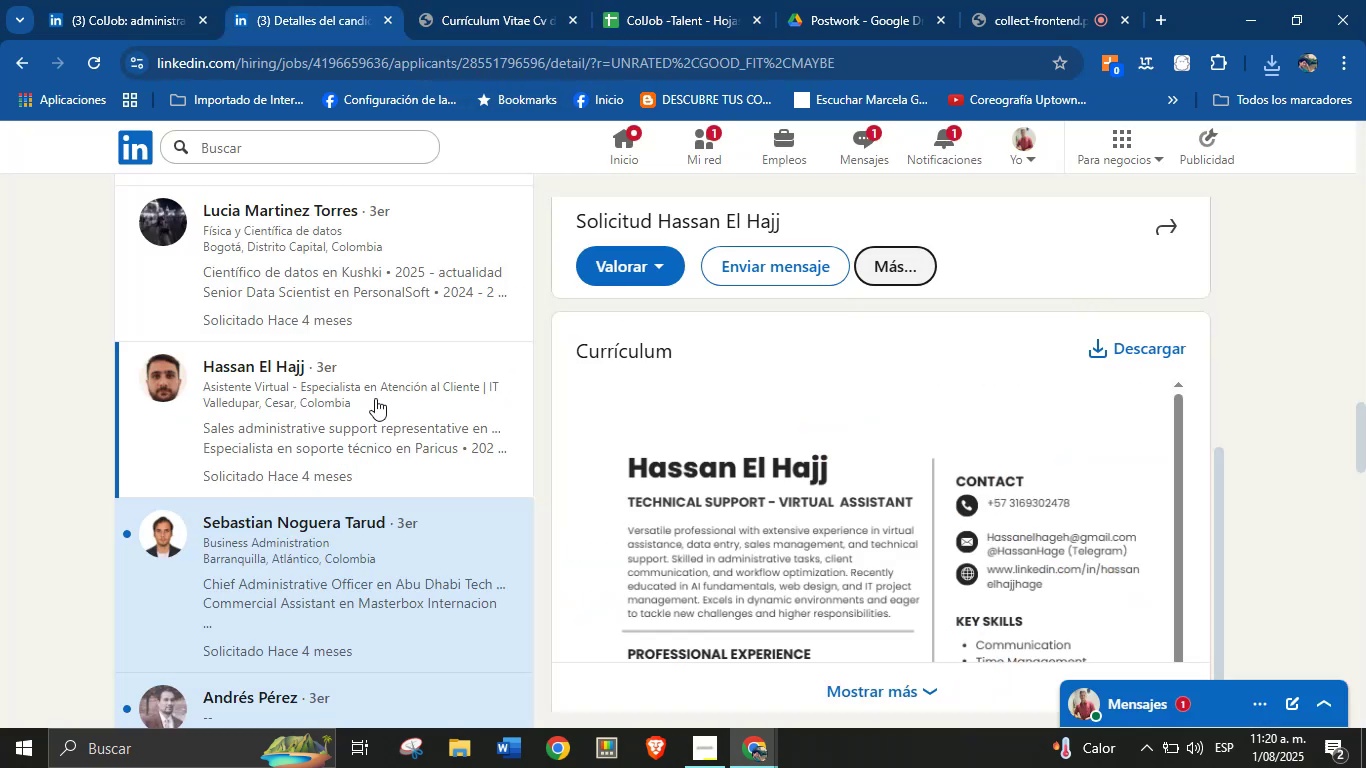 
scroll: coordinate [375, 399], scroll_direction: down, amount: 2.0
 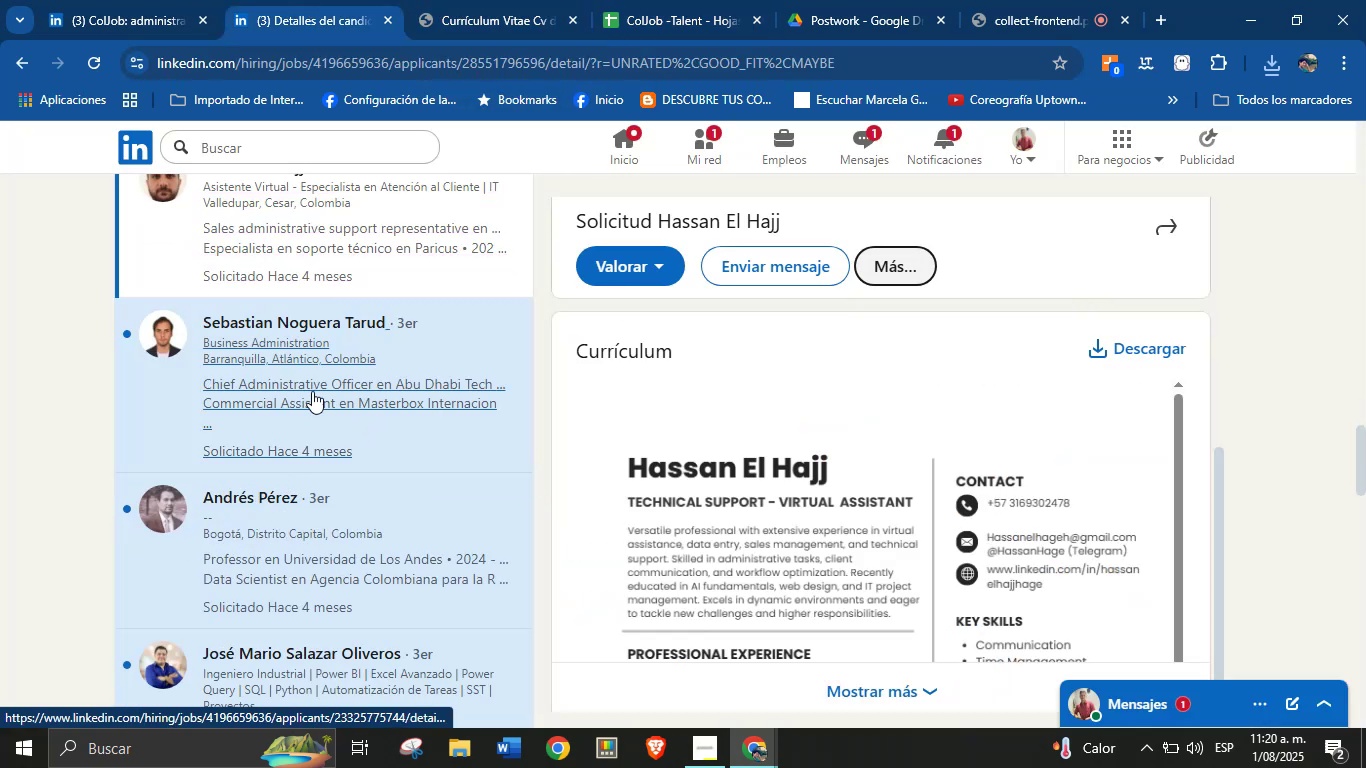 
left_click([314, 383])
 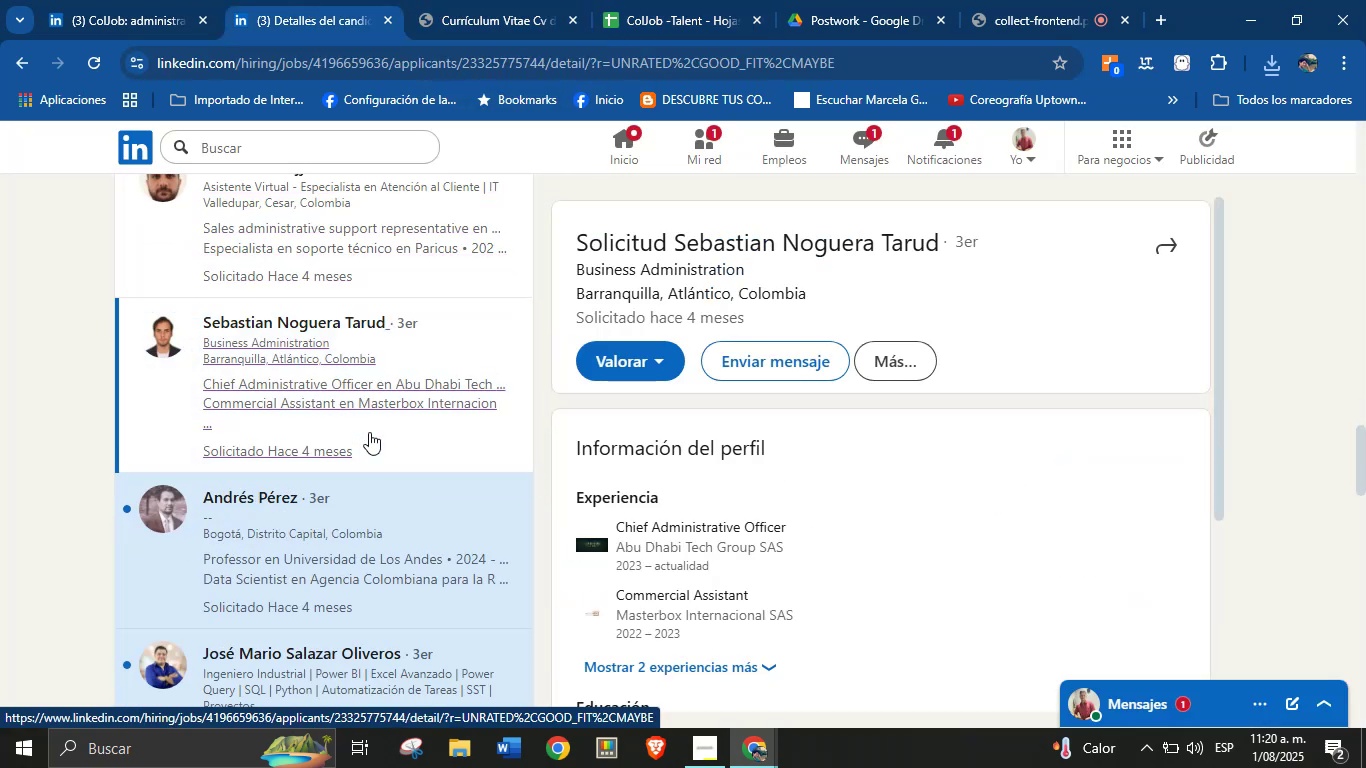 
scroll: coordinate [725, 394], scroll_direction: down, amount: 4.0
 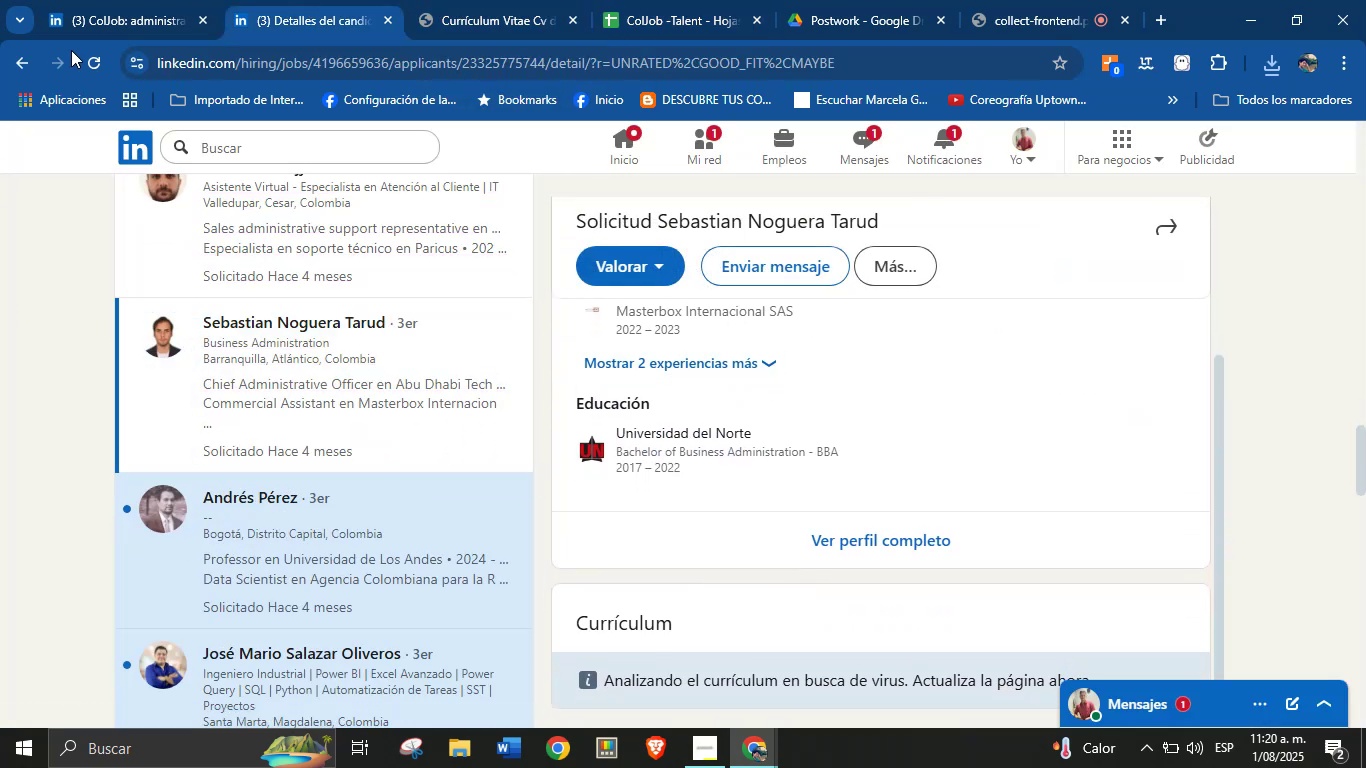 
left_click([99, 55])
 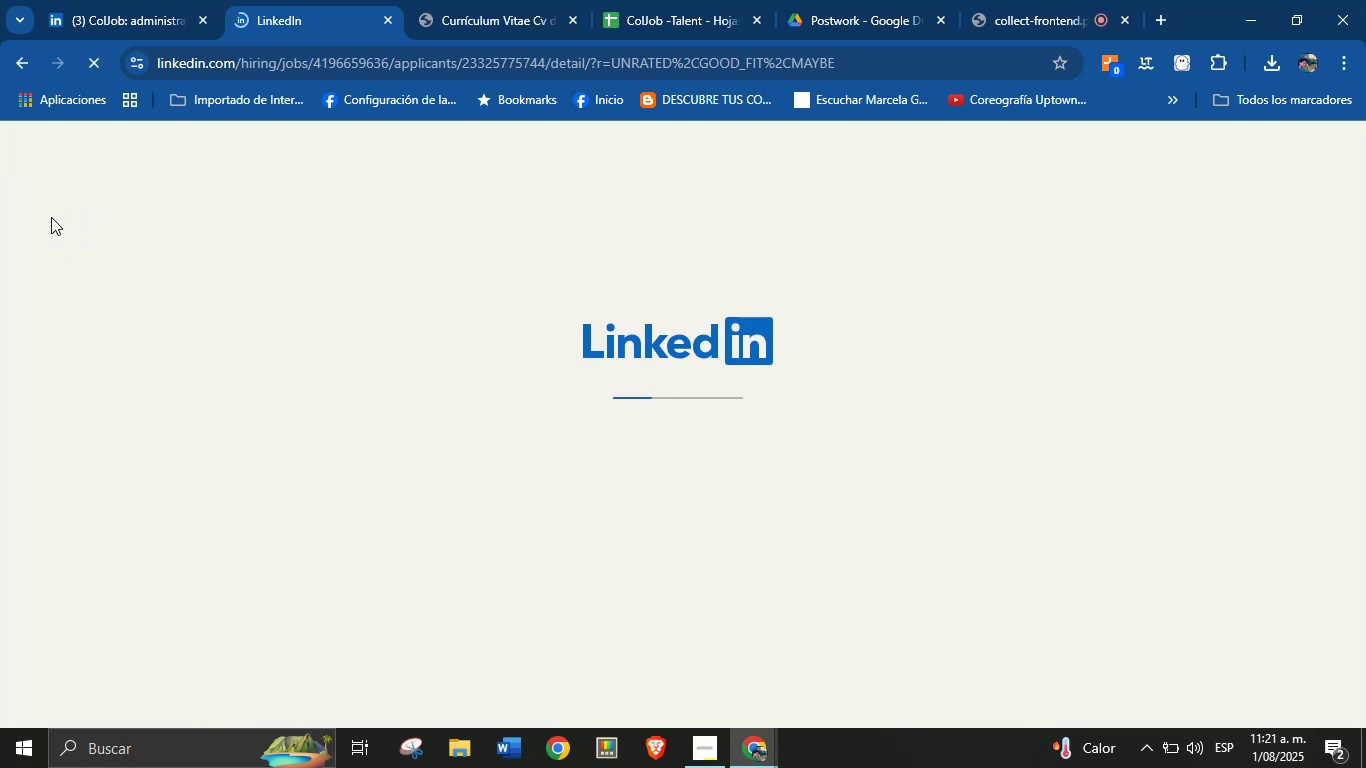 
wait(11.33)
 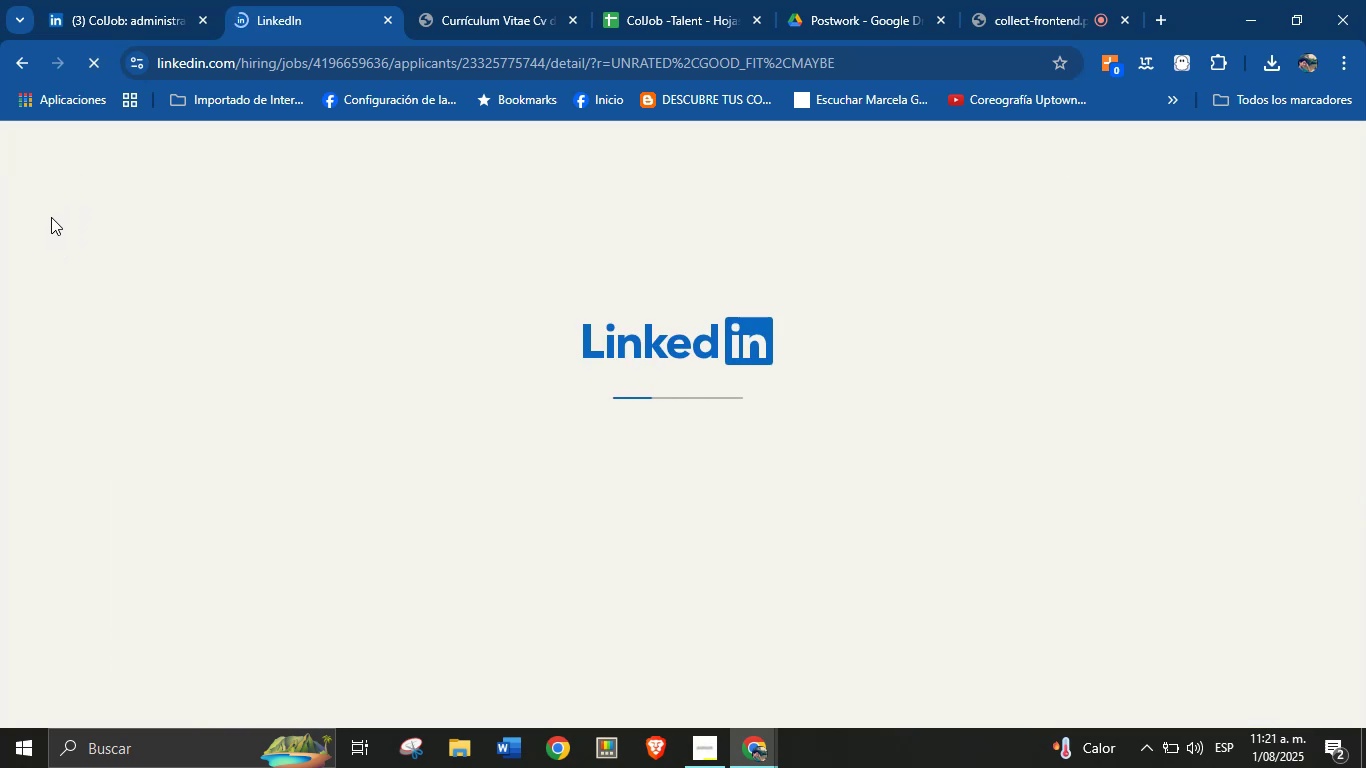 
scroll: coordinate [664, 424], scroll_direction: down, amount: 14.0
 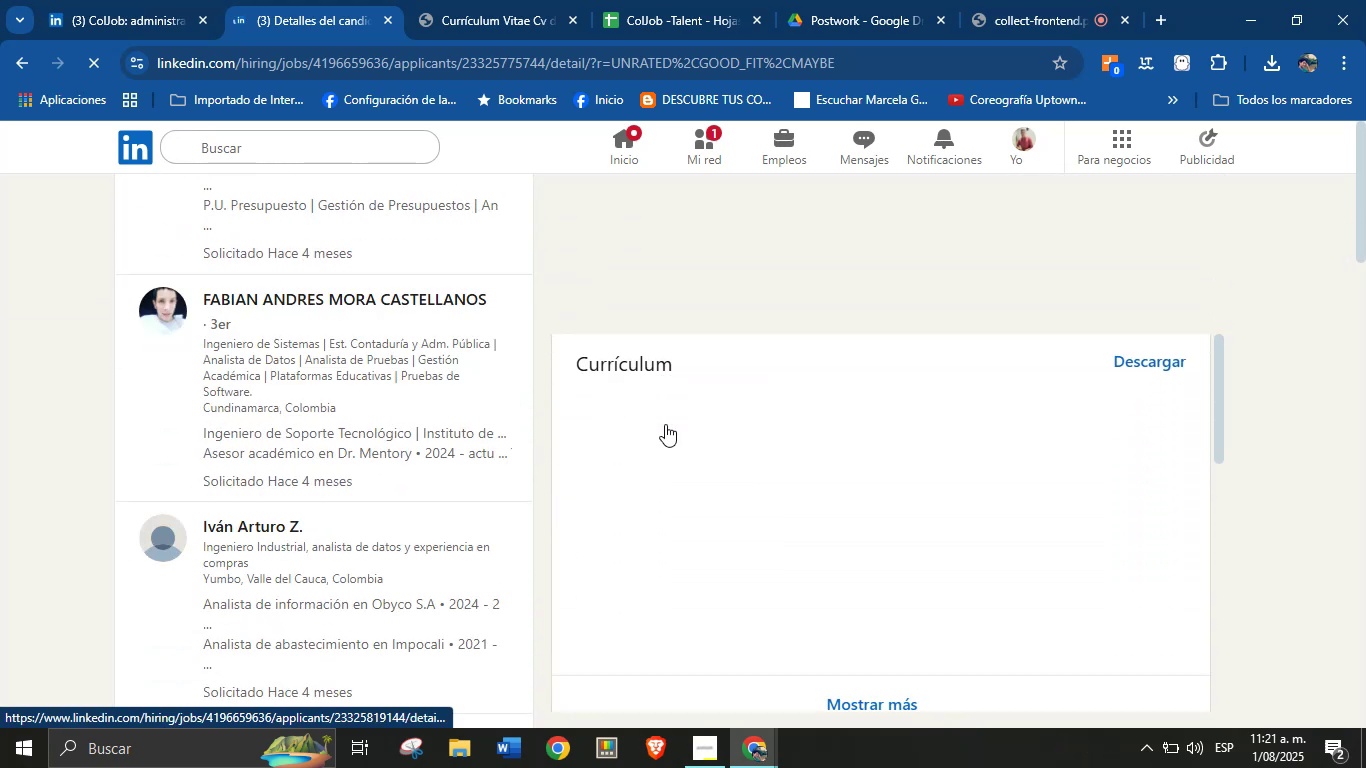 
scroll: coordinate [677, 438], scroll_direction: up, amount: 2.0
 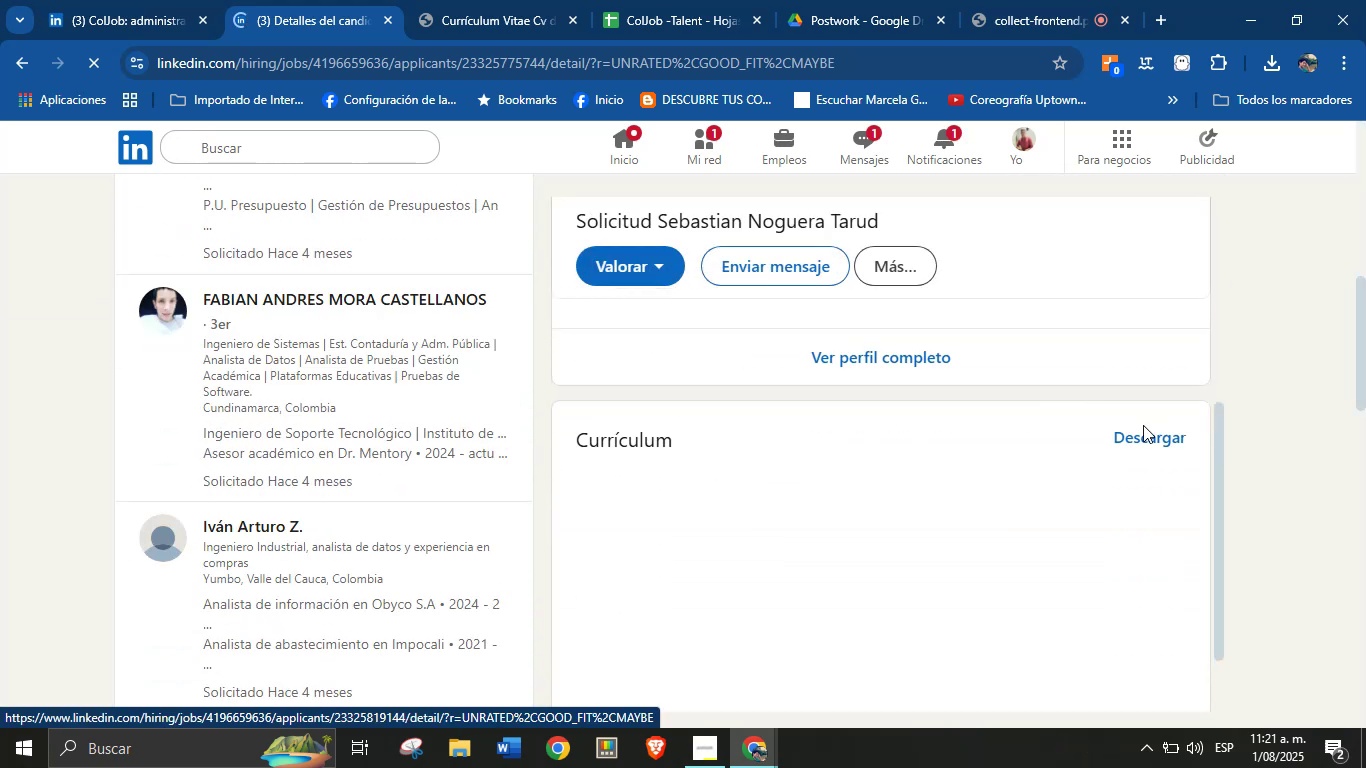 
left_click([1143, 433])
 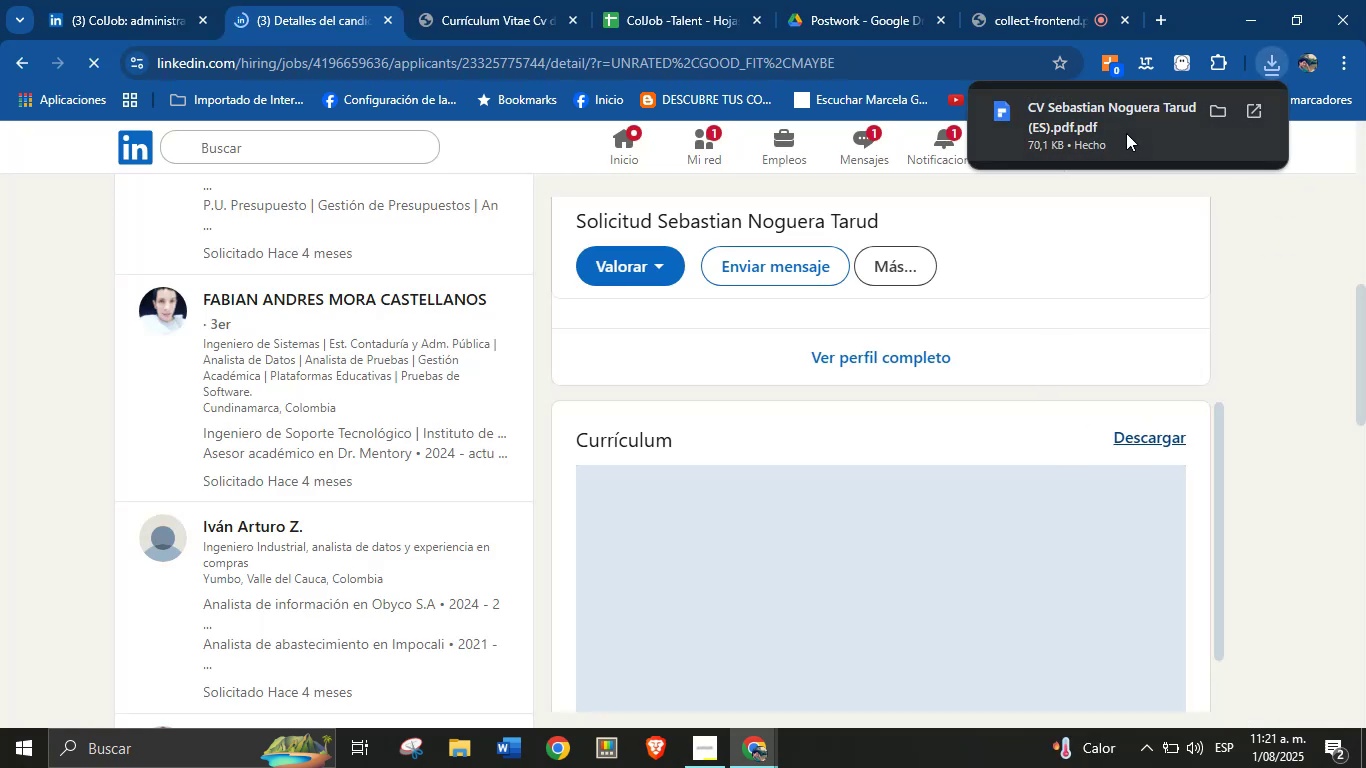 
left_click([578, 0])
 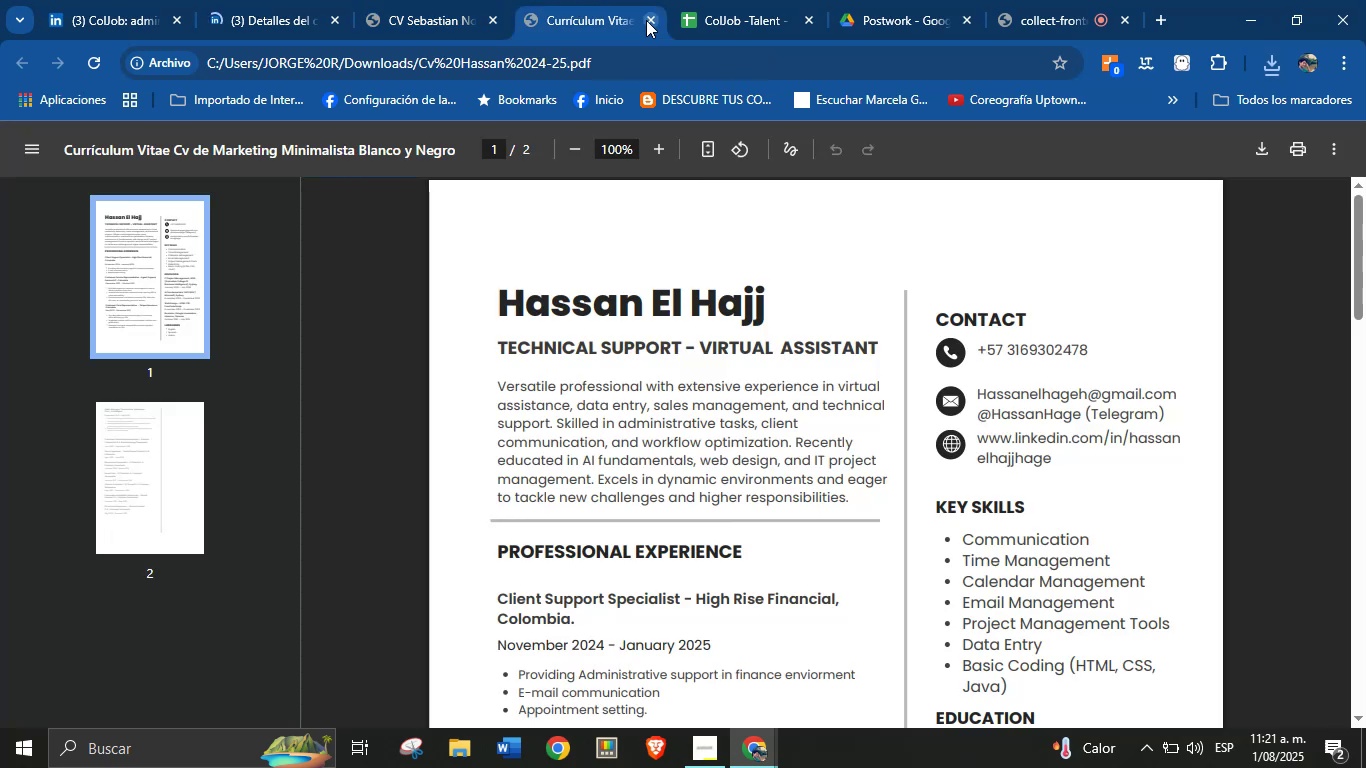 
left_click([653, 22])
 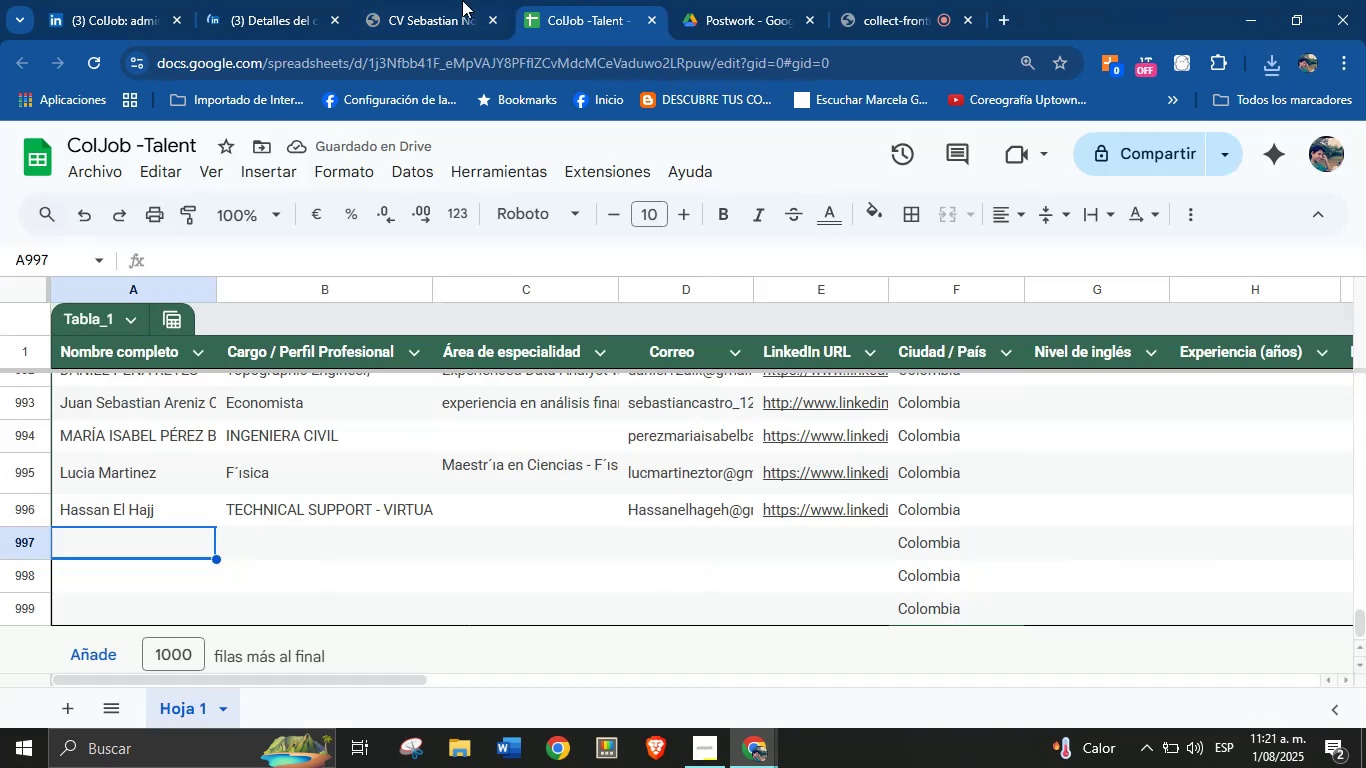 
double_click([453, 0])
 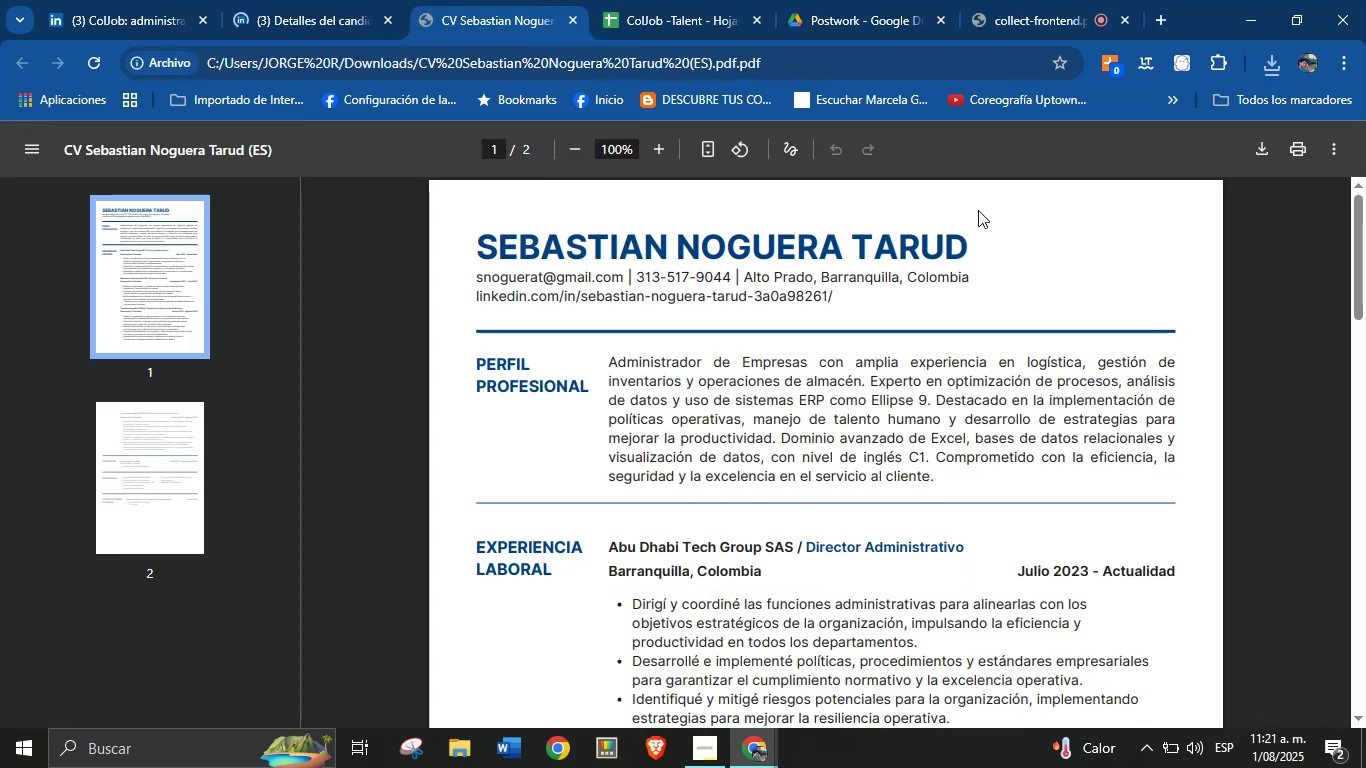 
left_click_drag(start_coordinate=[969, 239], to_coordinate=[486, 236])
 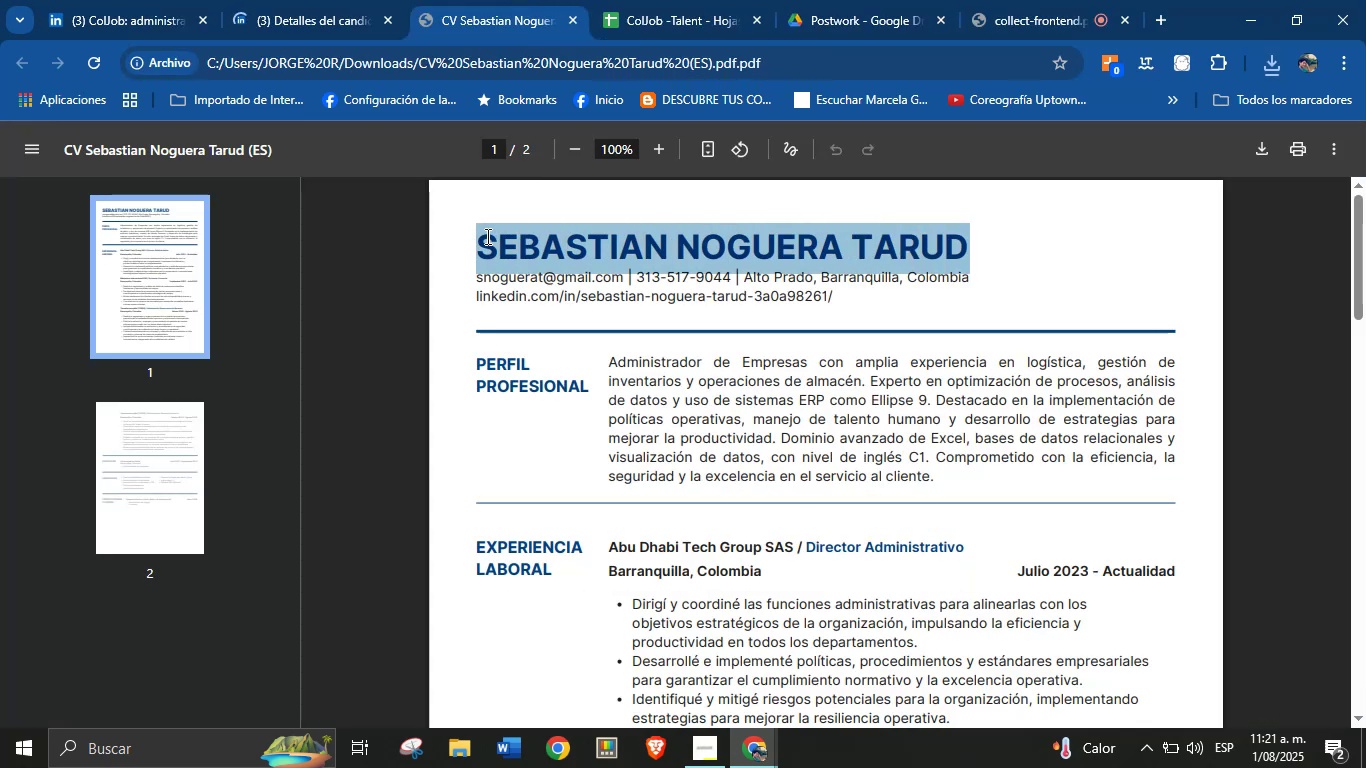 
key(Control+C)
 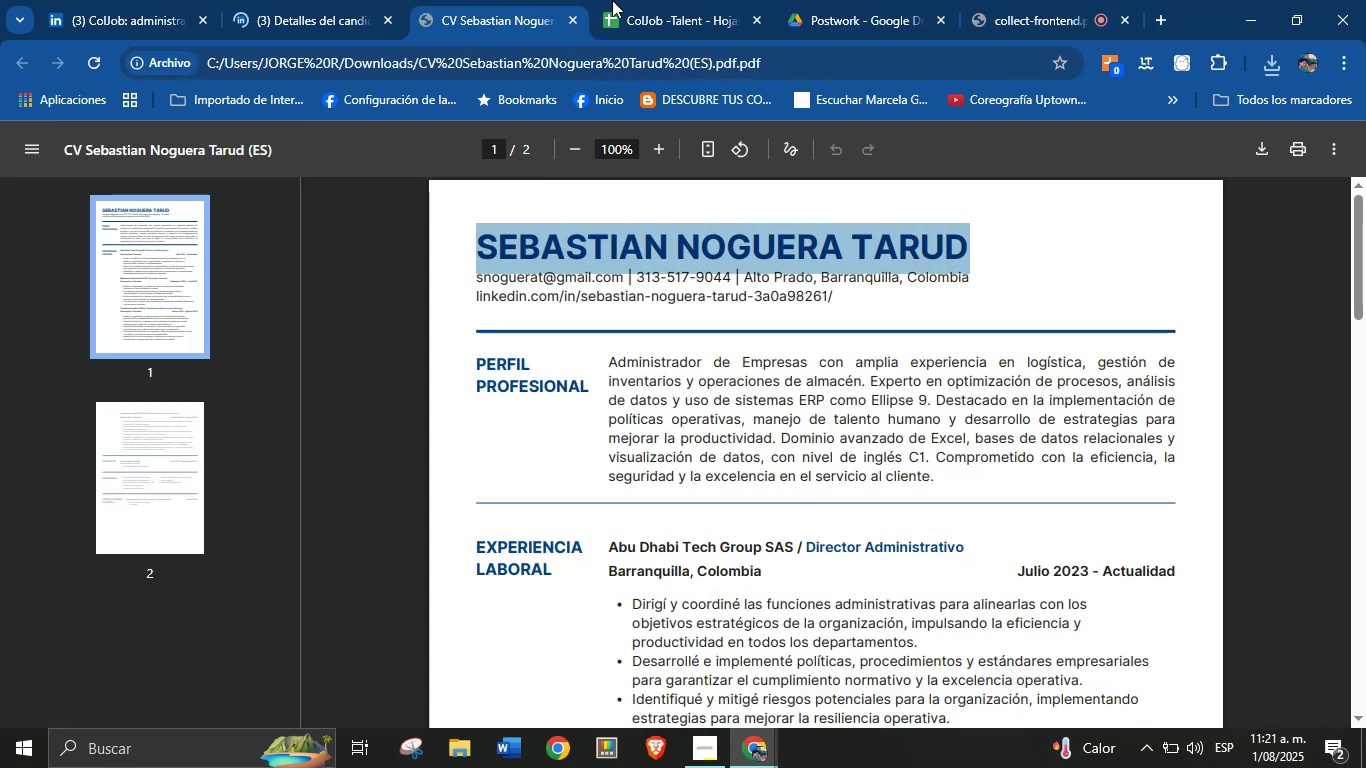 
left_click([629, 0])
 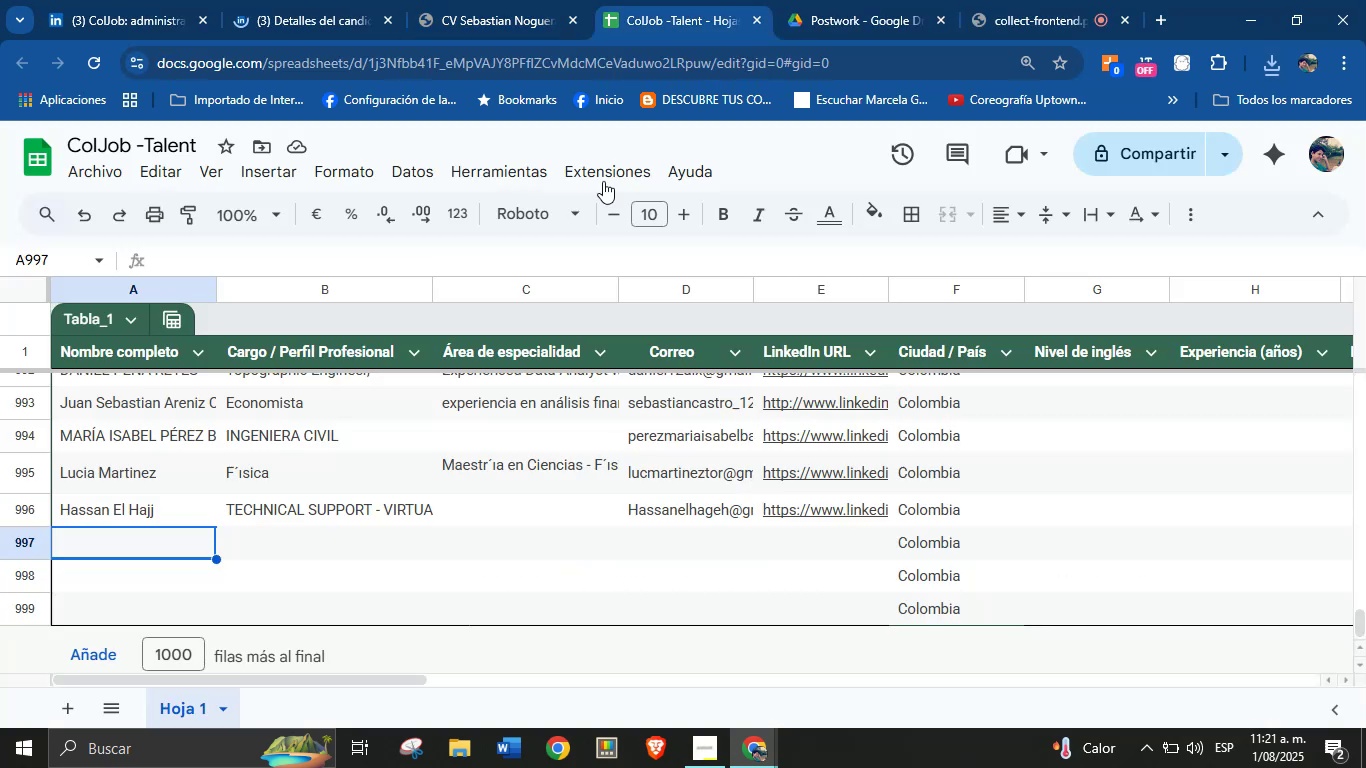 
key(Control+V)
 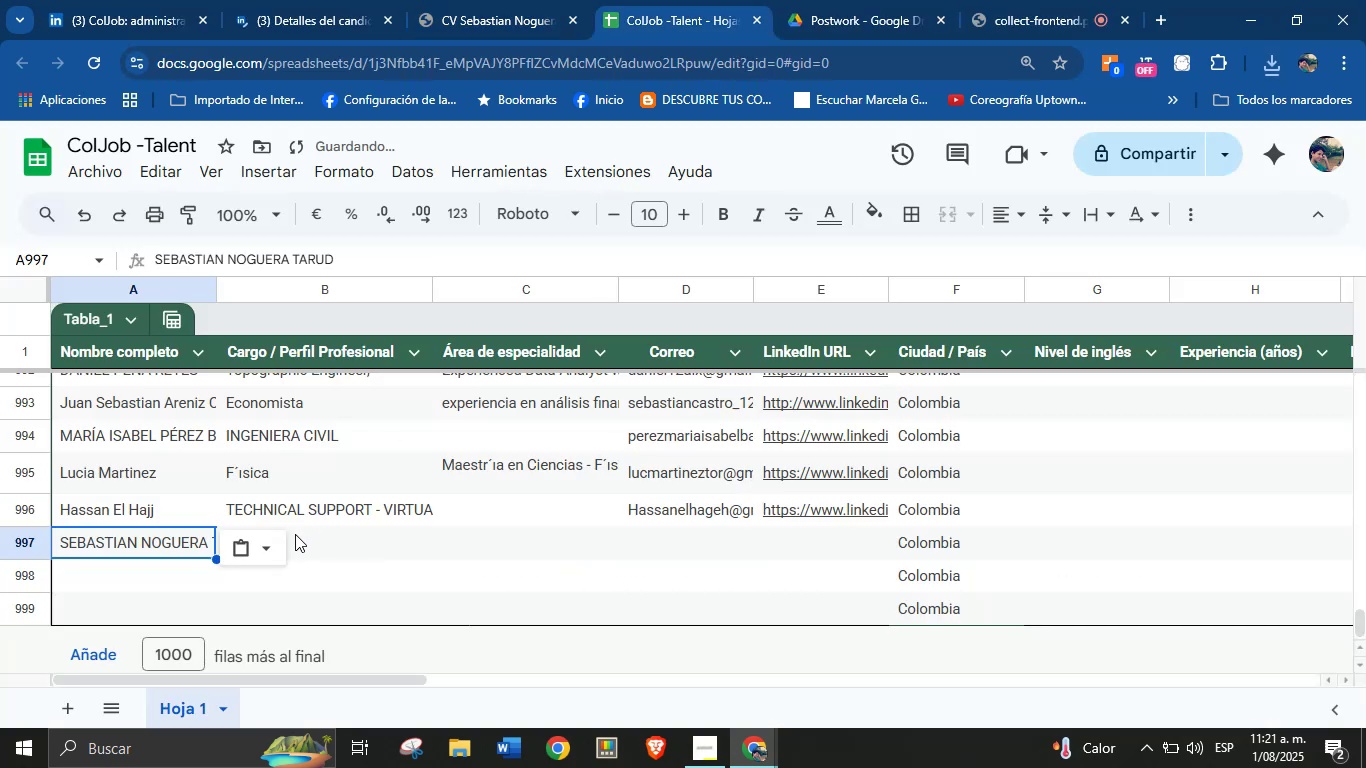 
left_click([316, 546])
 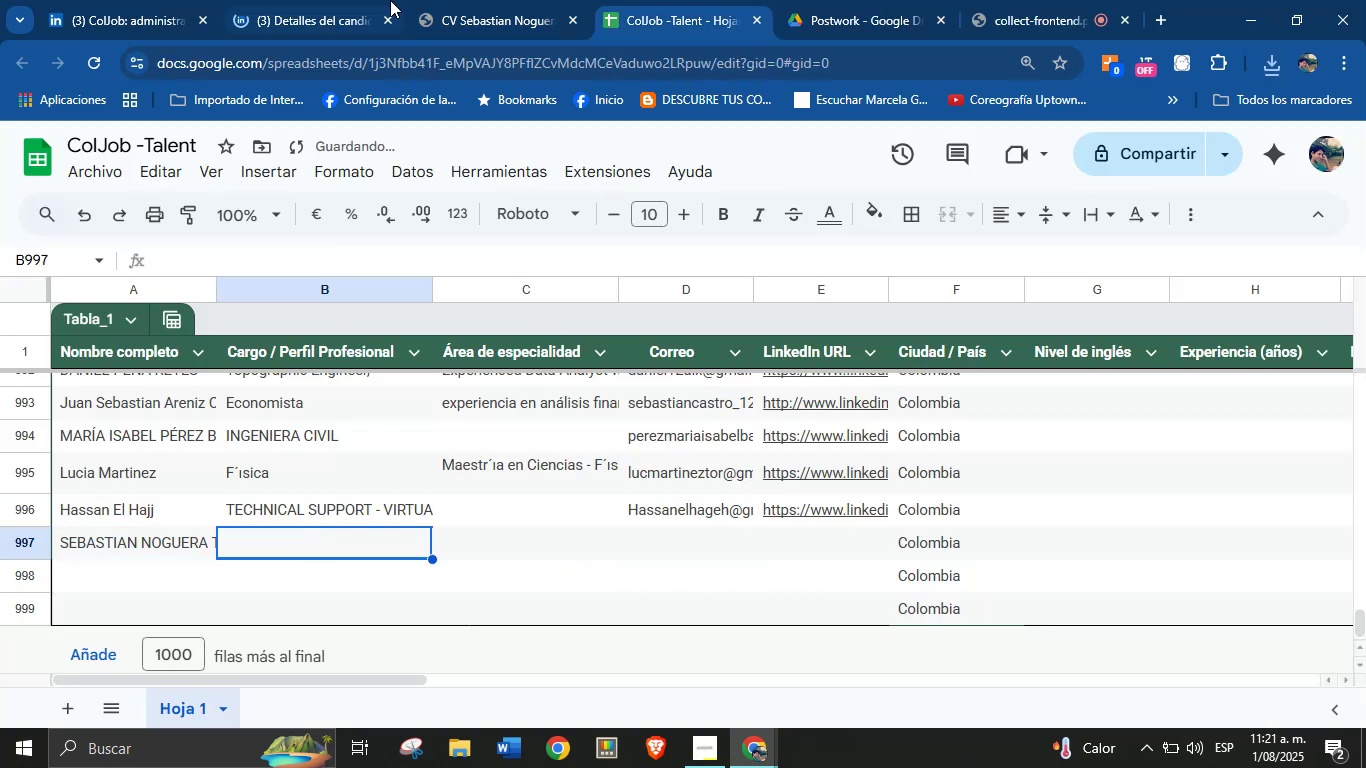 
left_click([497, 0])
 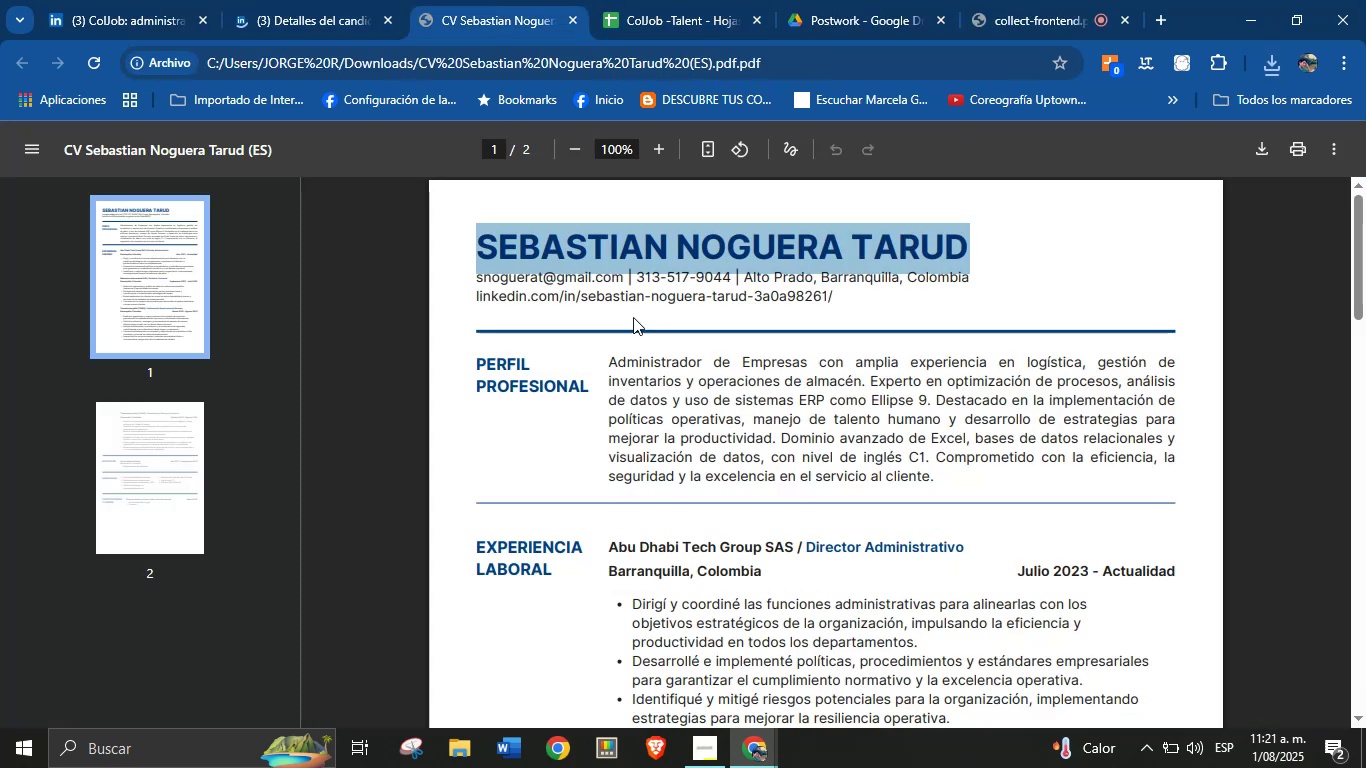 
left_click([648, 324])
 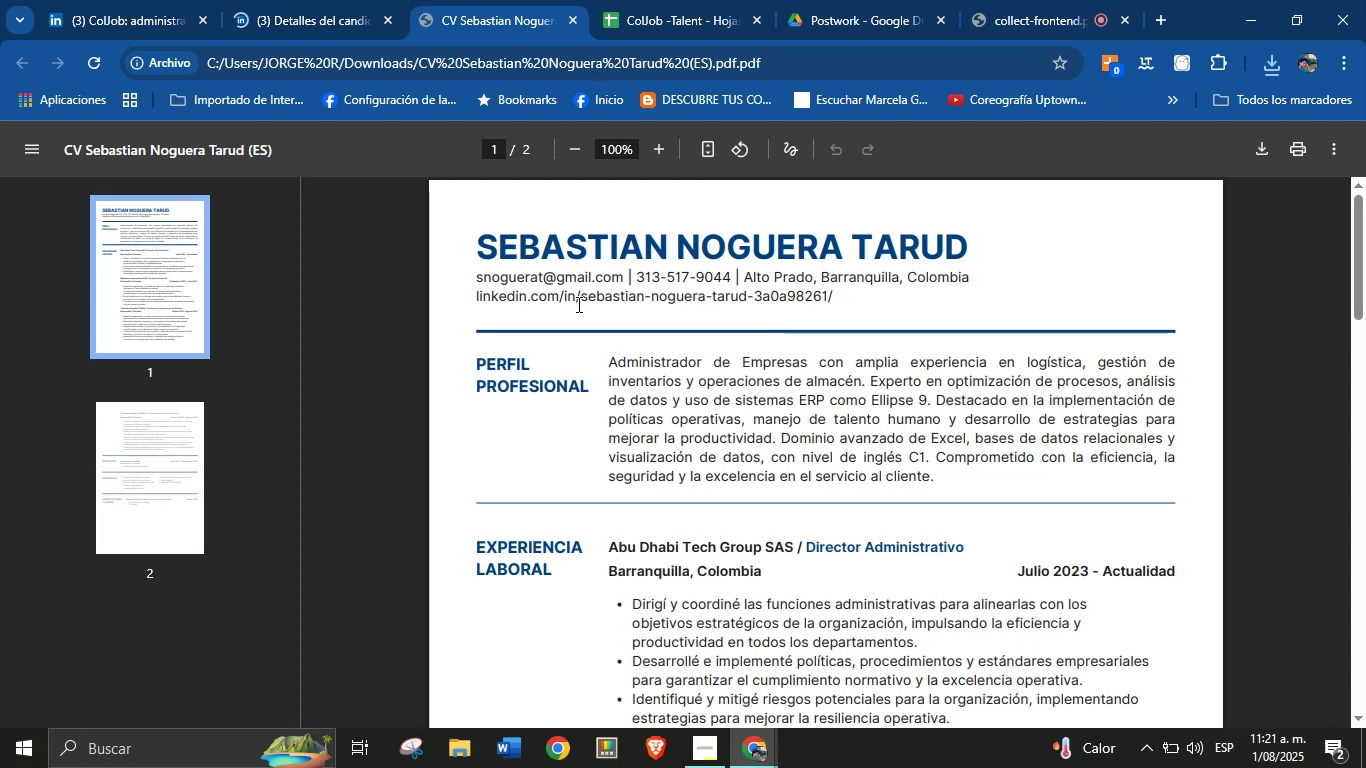 
left_click([639, 0])
 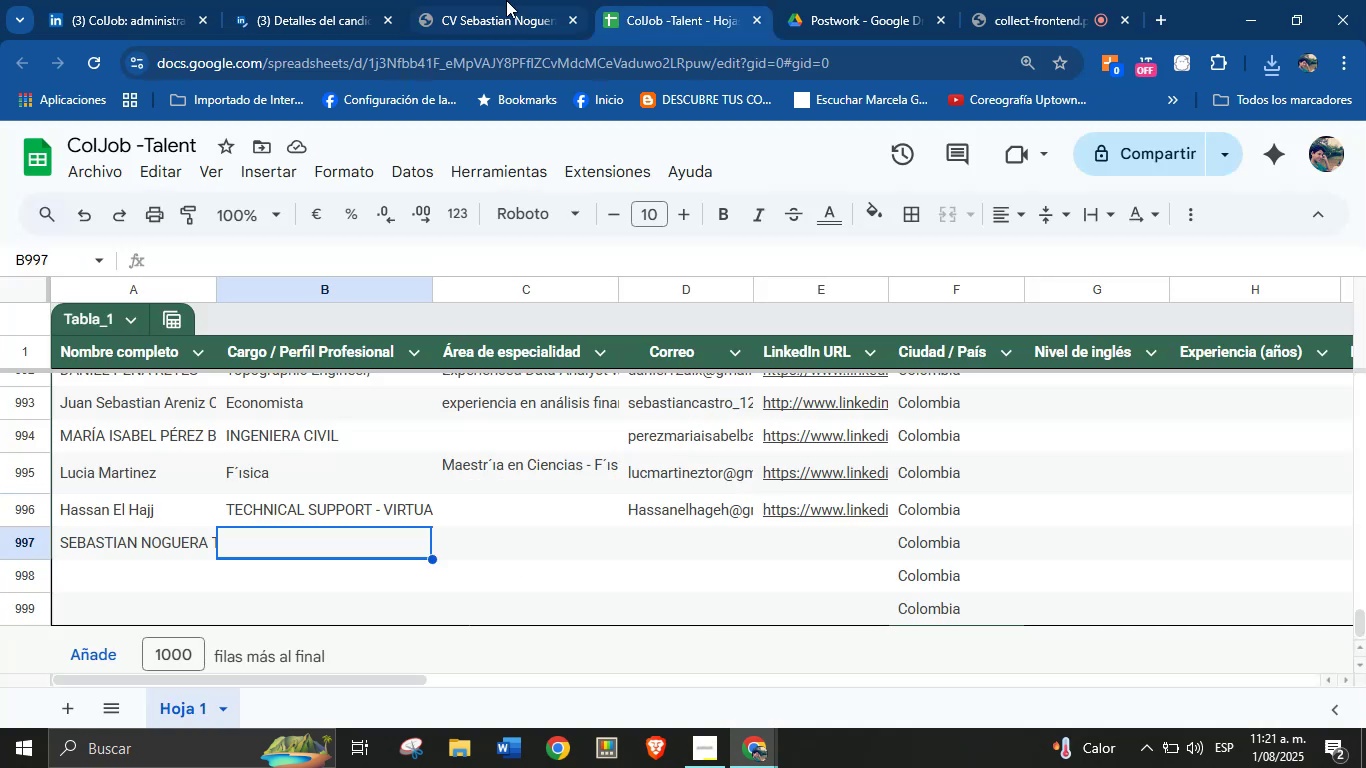 
left_click([510, 0])
 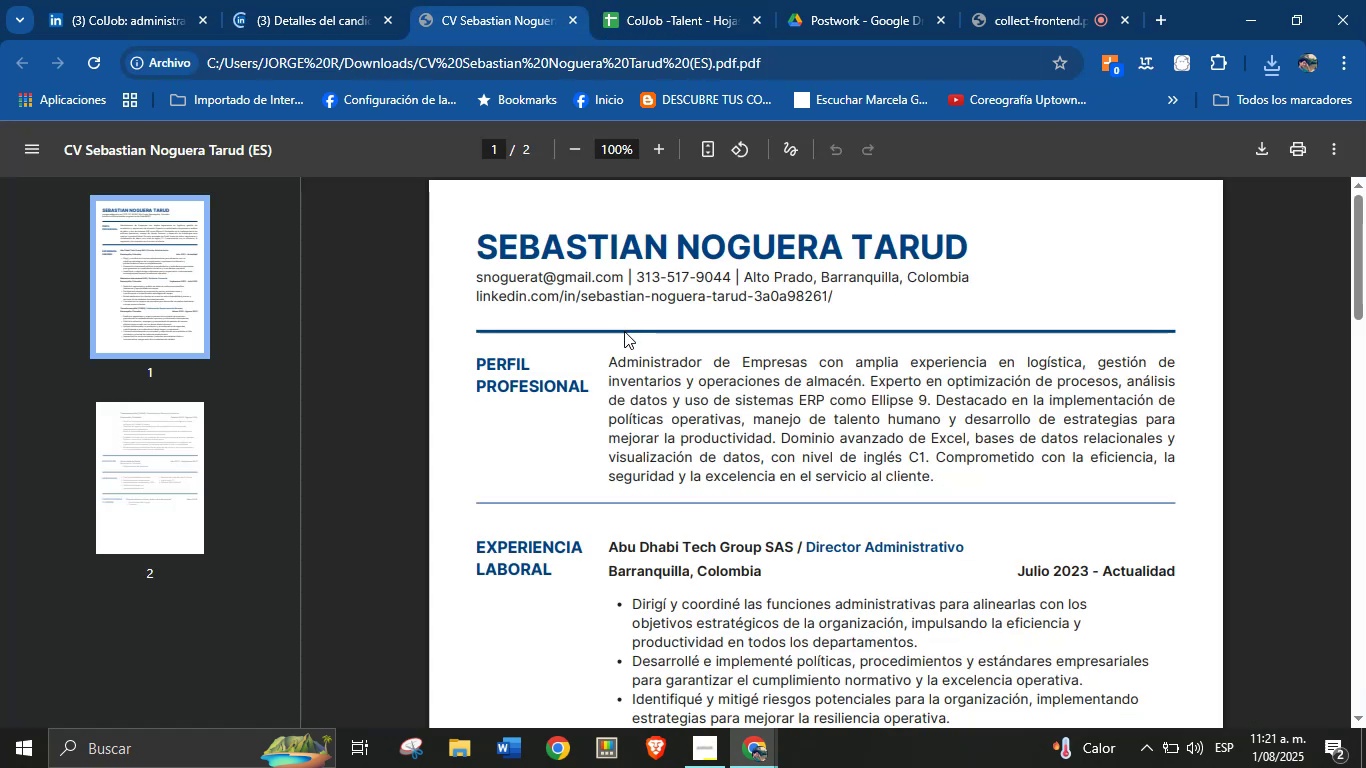 
left_click_drag(start_coordinate=[613, 356], to_coordinate=[802, 361])
 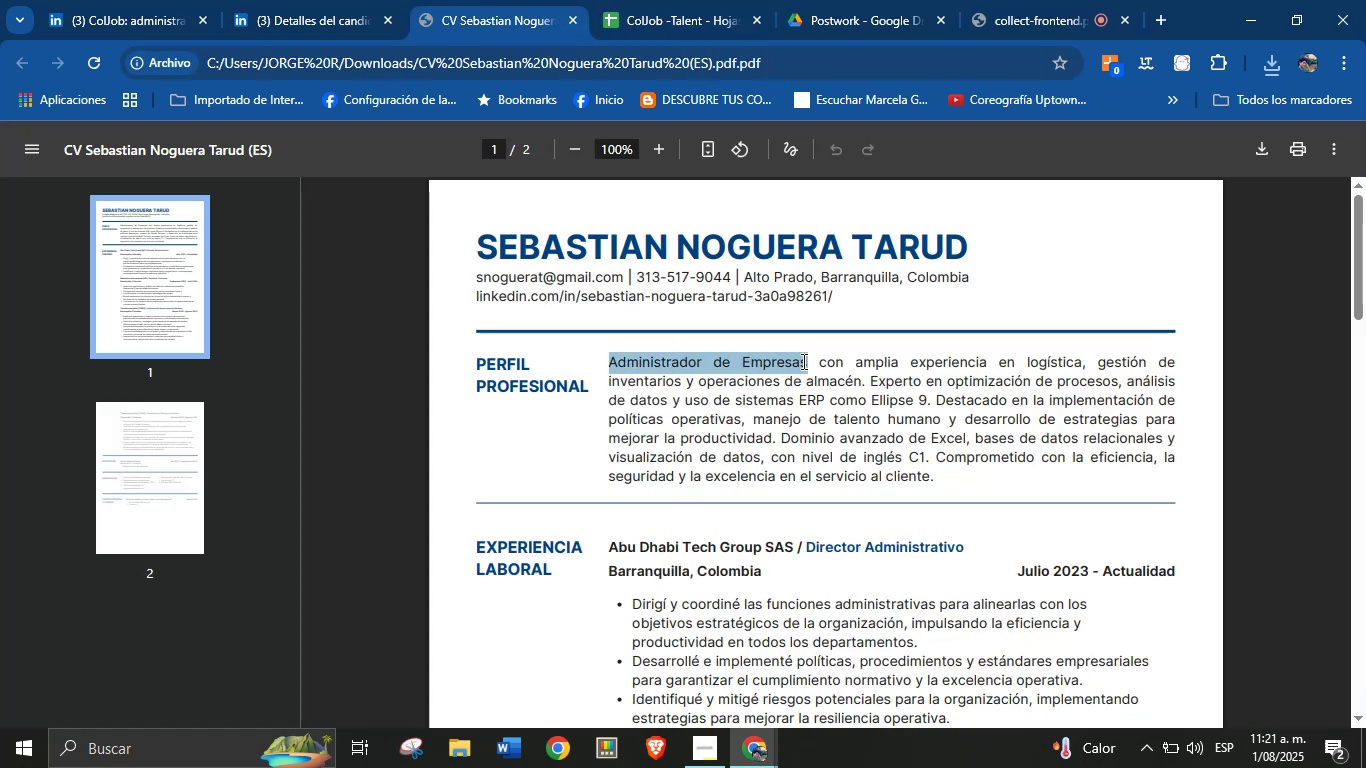 
key(Control+C)
 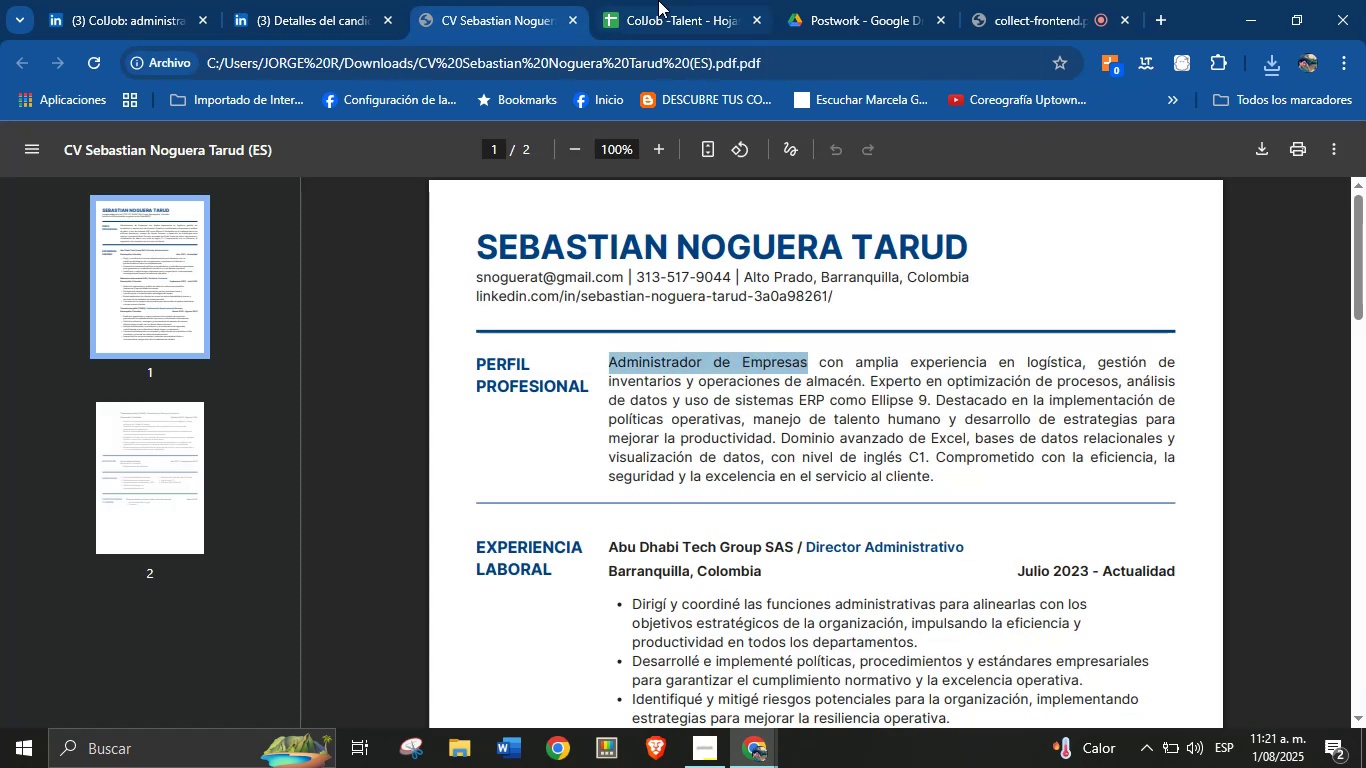 
left_click([657, 0])
 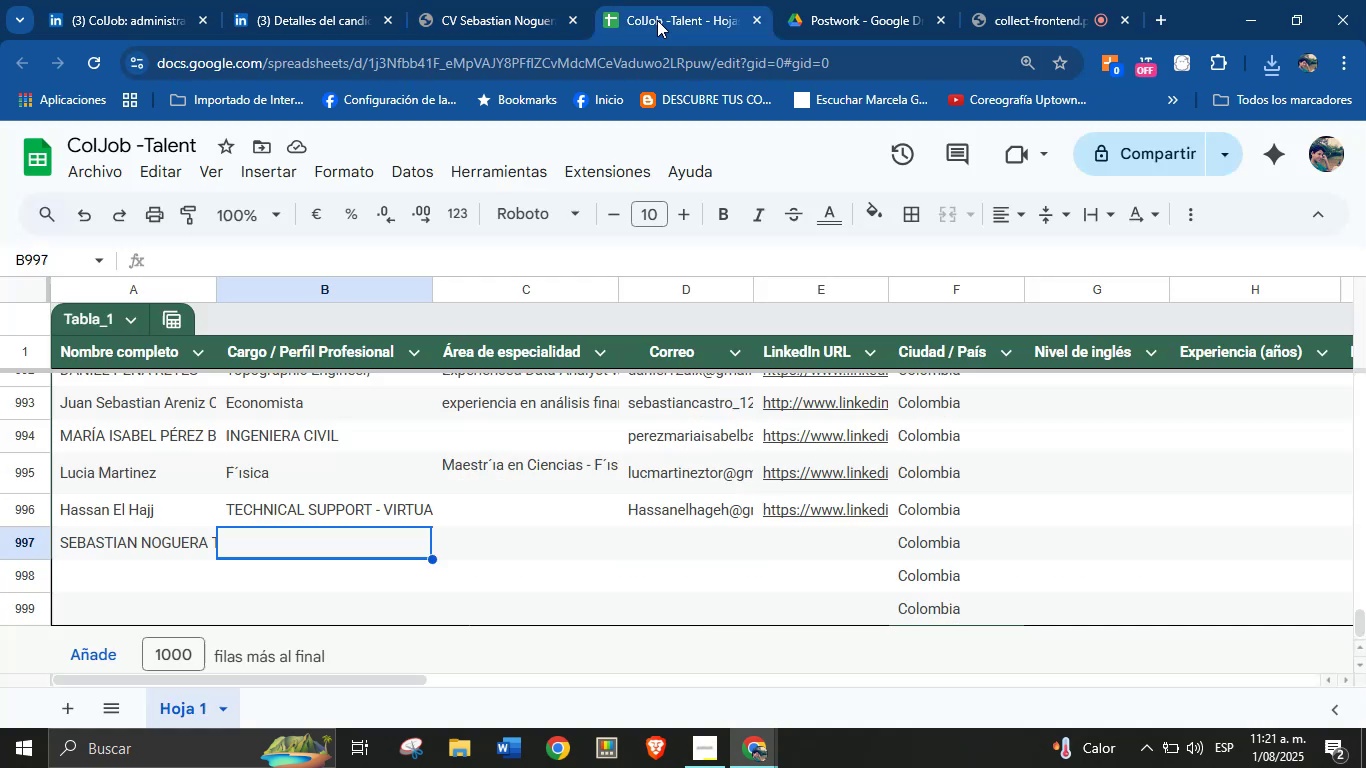 
key(Control+V)
 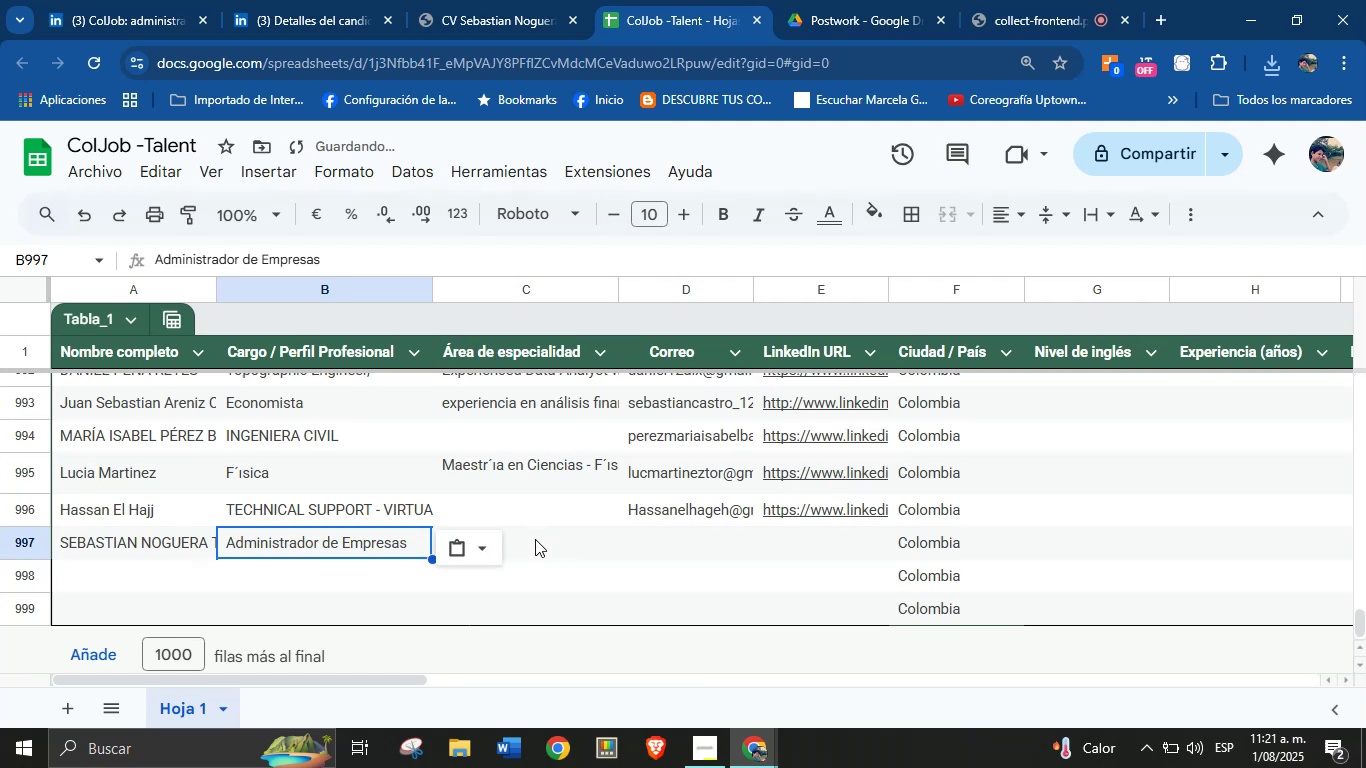 
left_click([535, 540])
 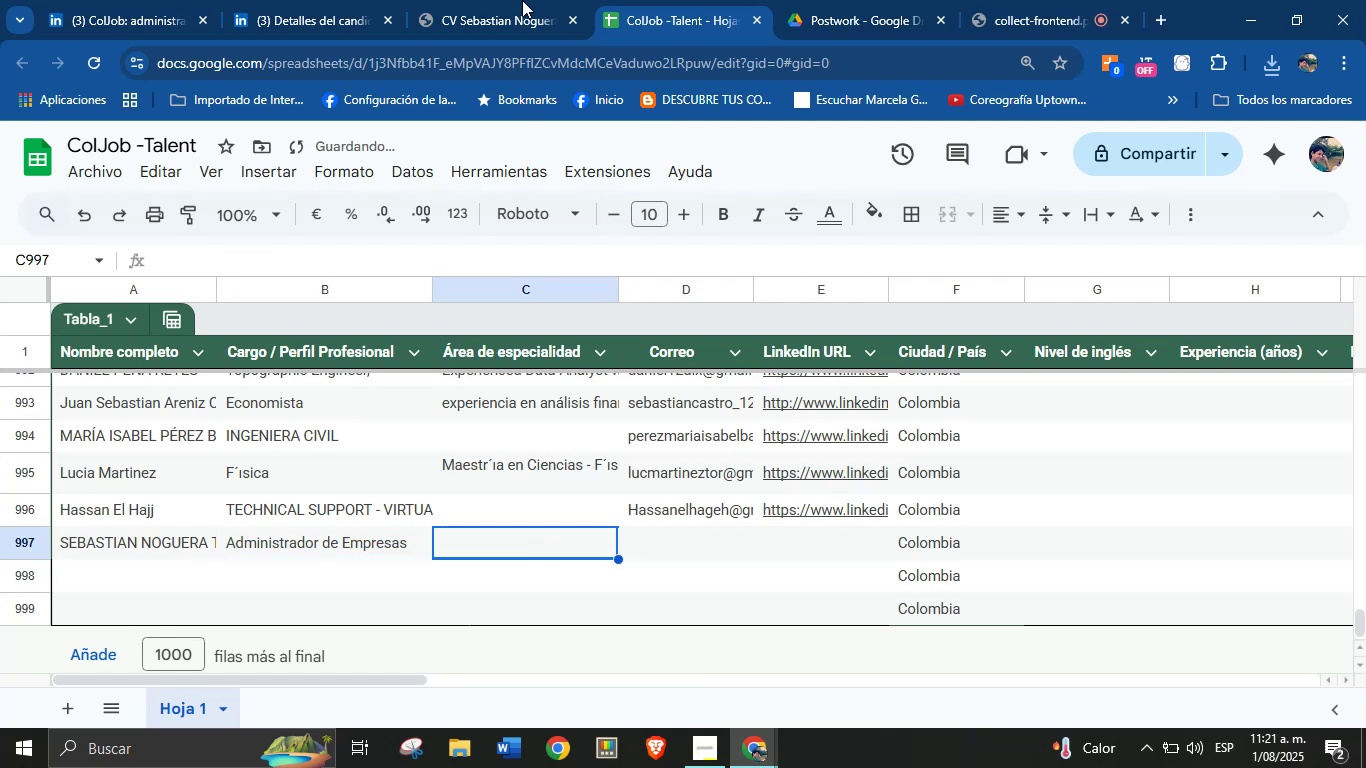 
left_click([494, 0])
 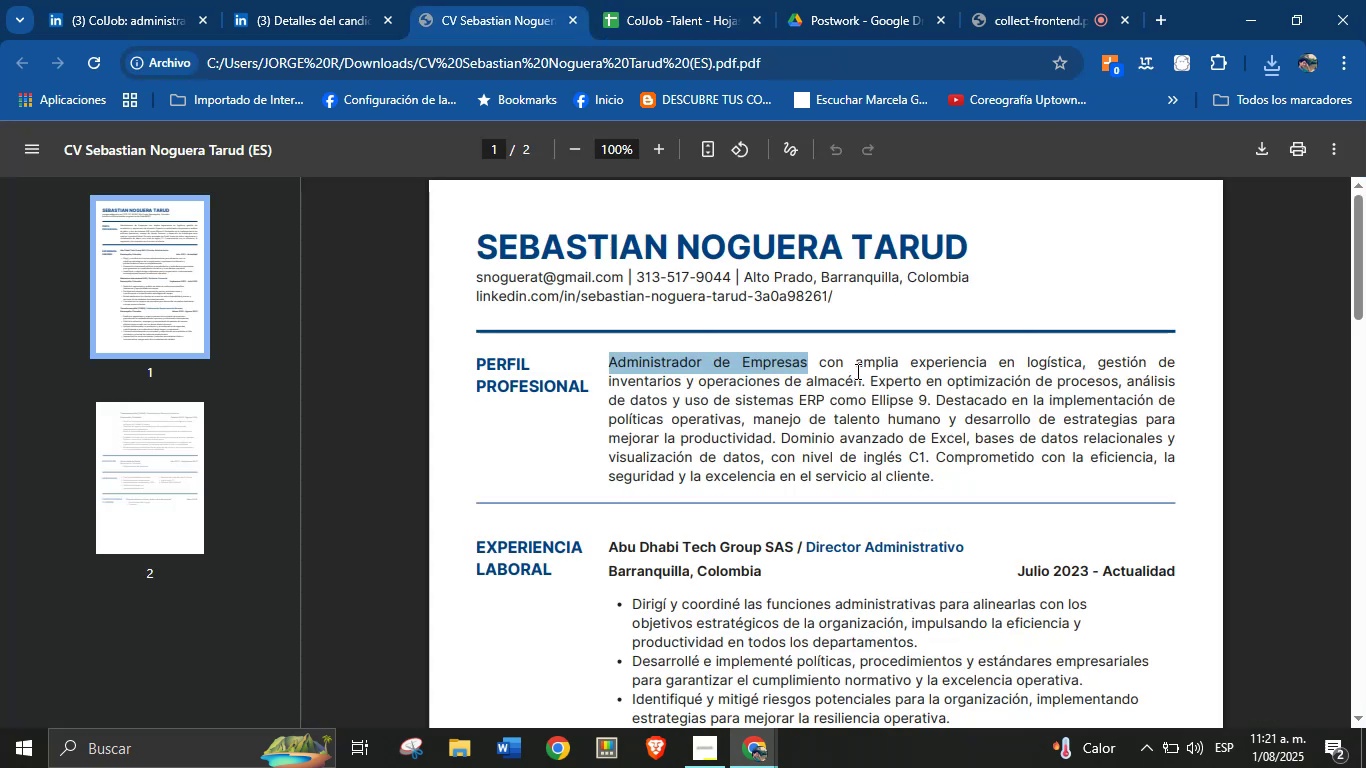 
left_click([883, 399])
 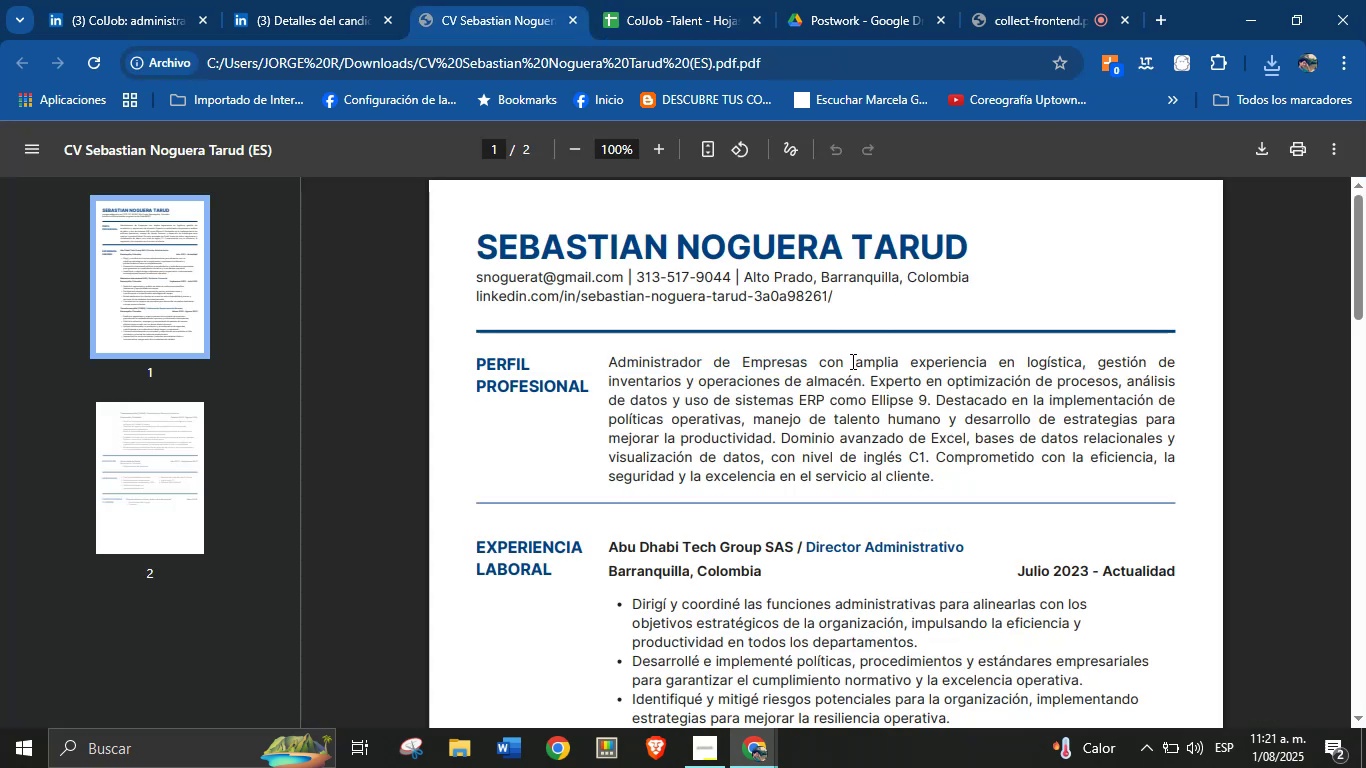 
left_click_drag(start_coordinate=[859, 361], to_coordinate=[937, 474])
 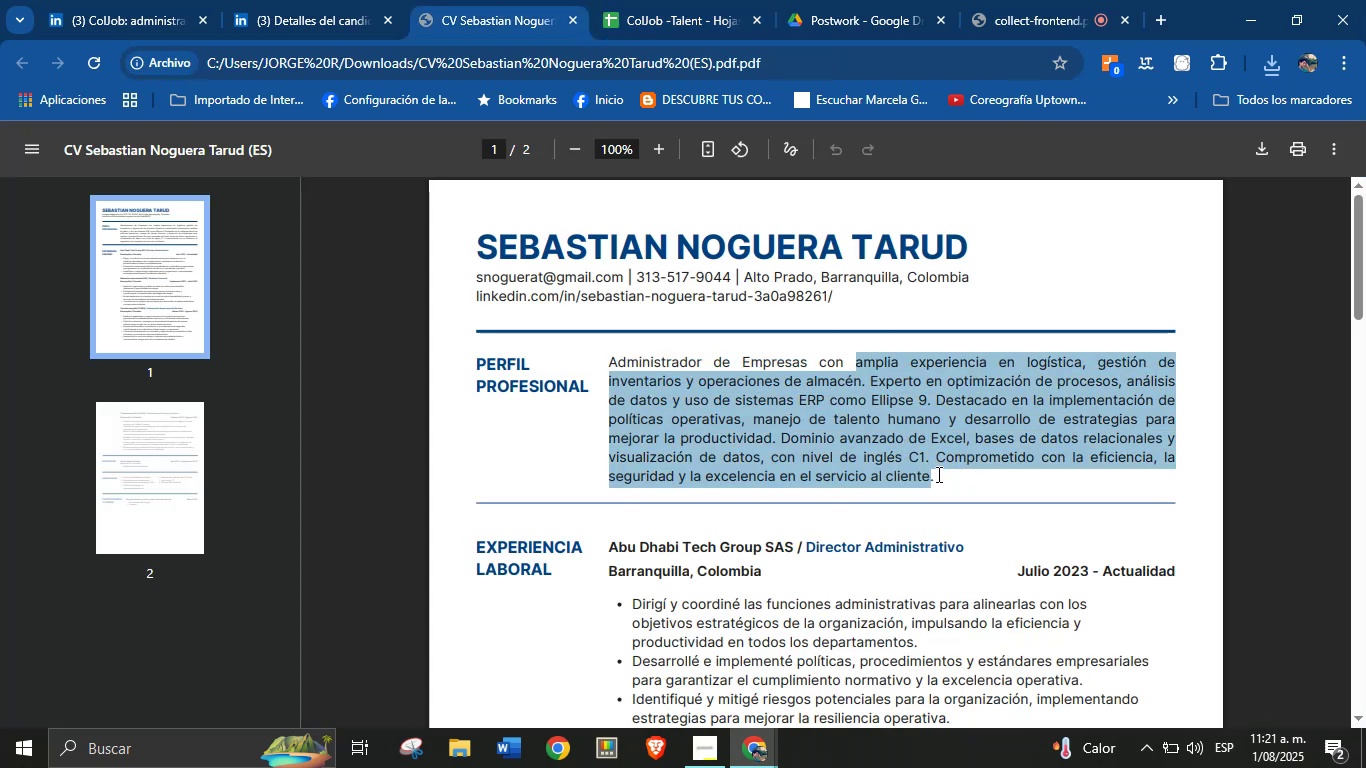 
key(Control+C)
 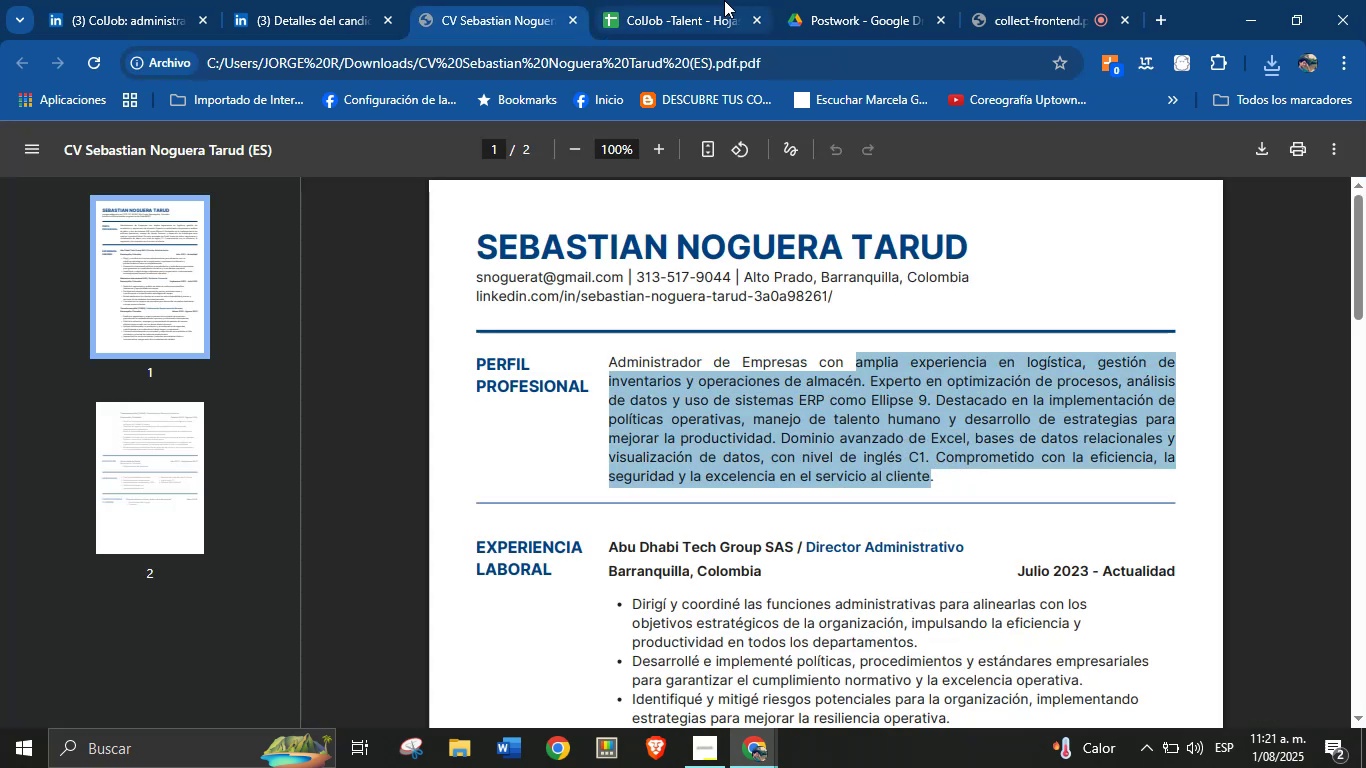 
key(Control+V)
 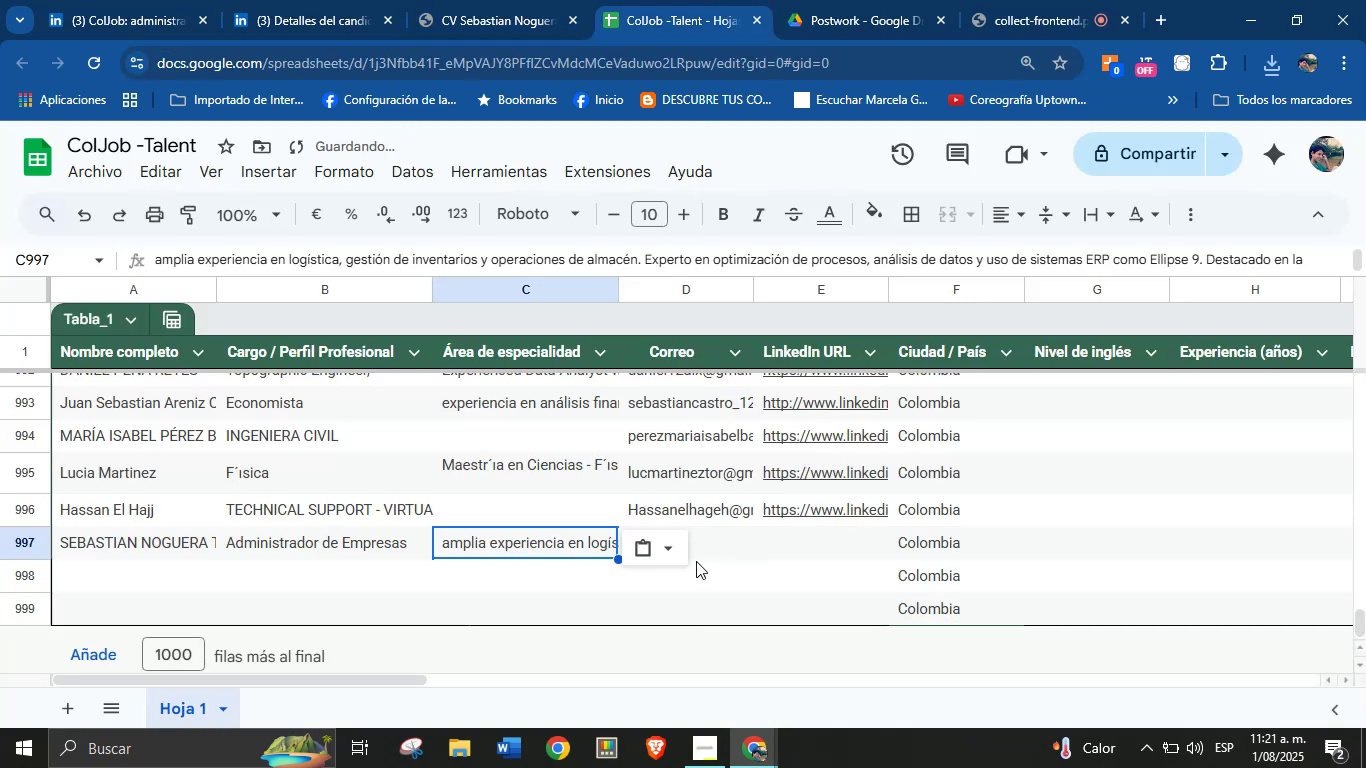 
left_click([732, 547])
 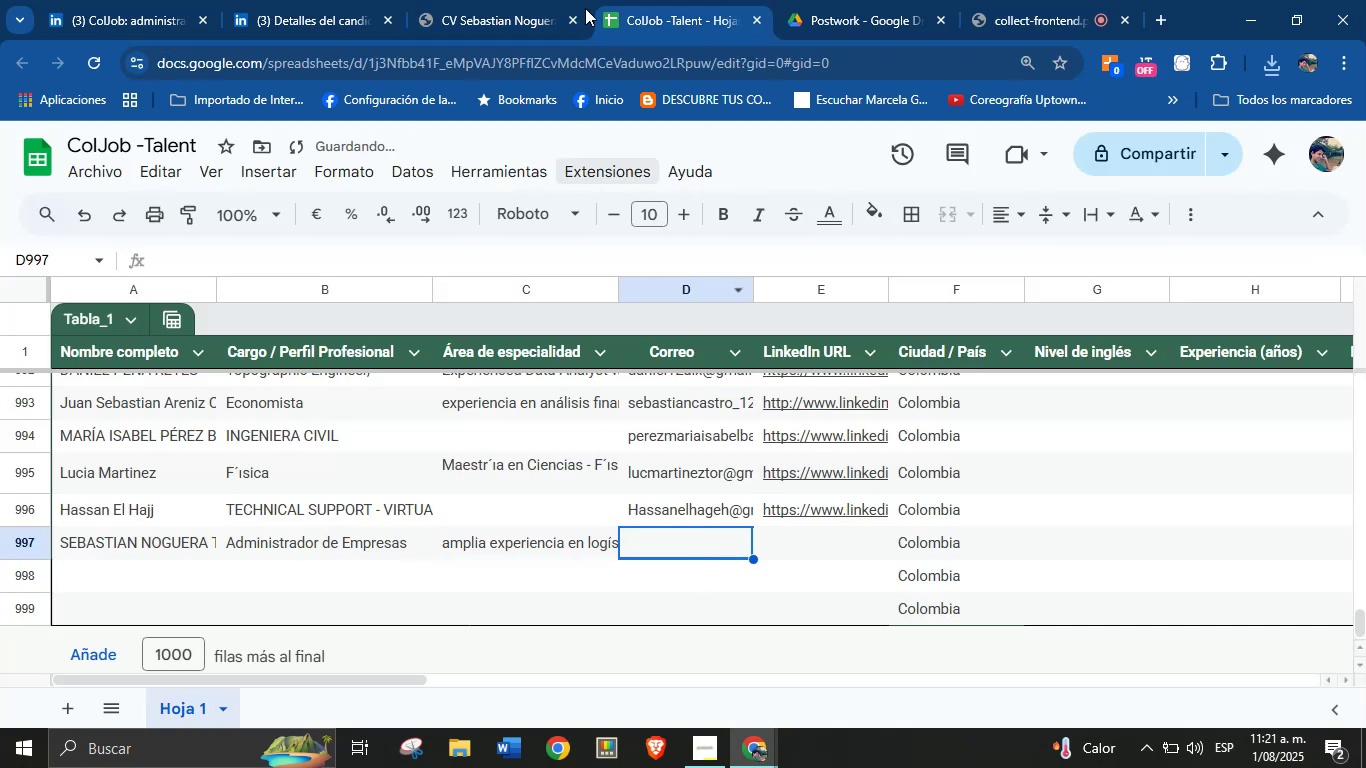 
left_click([507, 0])
 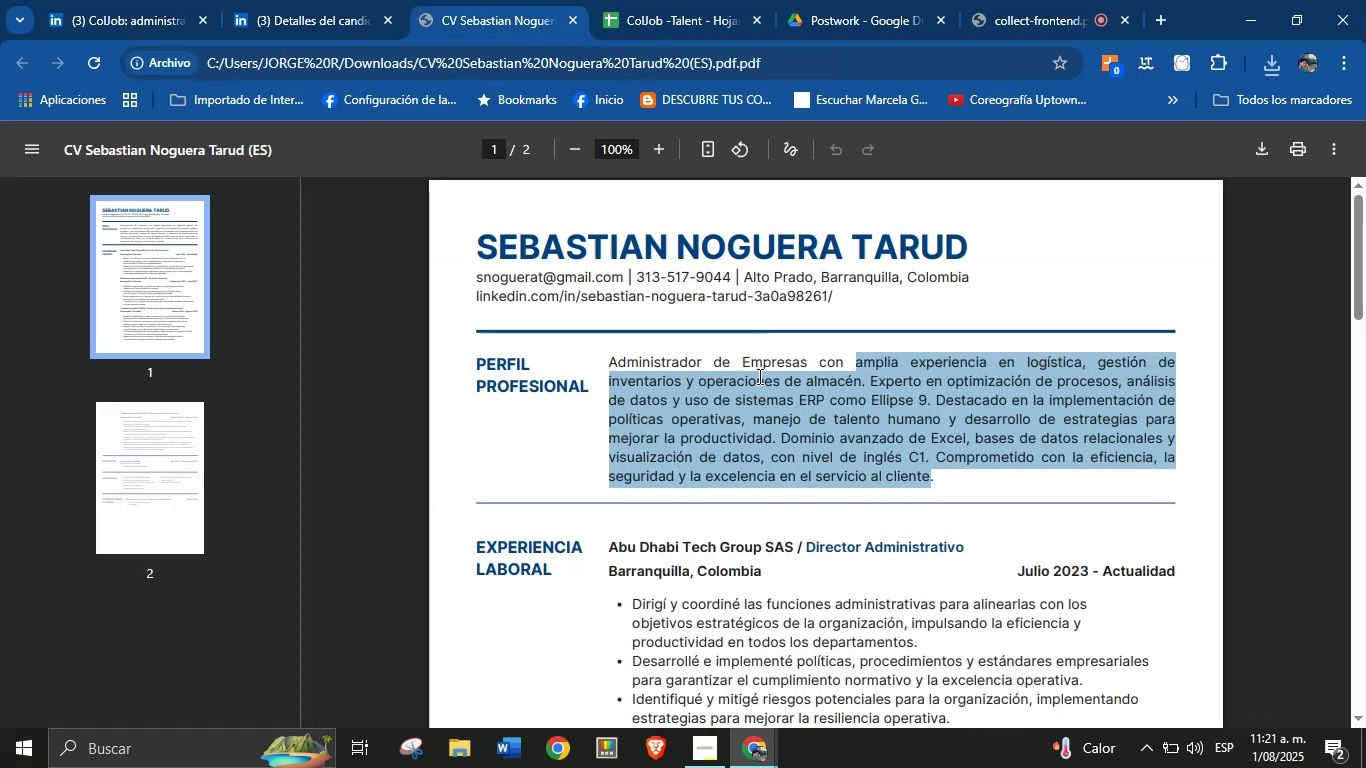 
left_click([775, 419])
 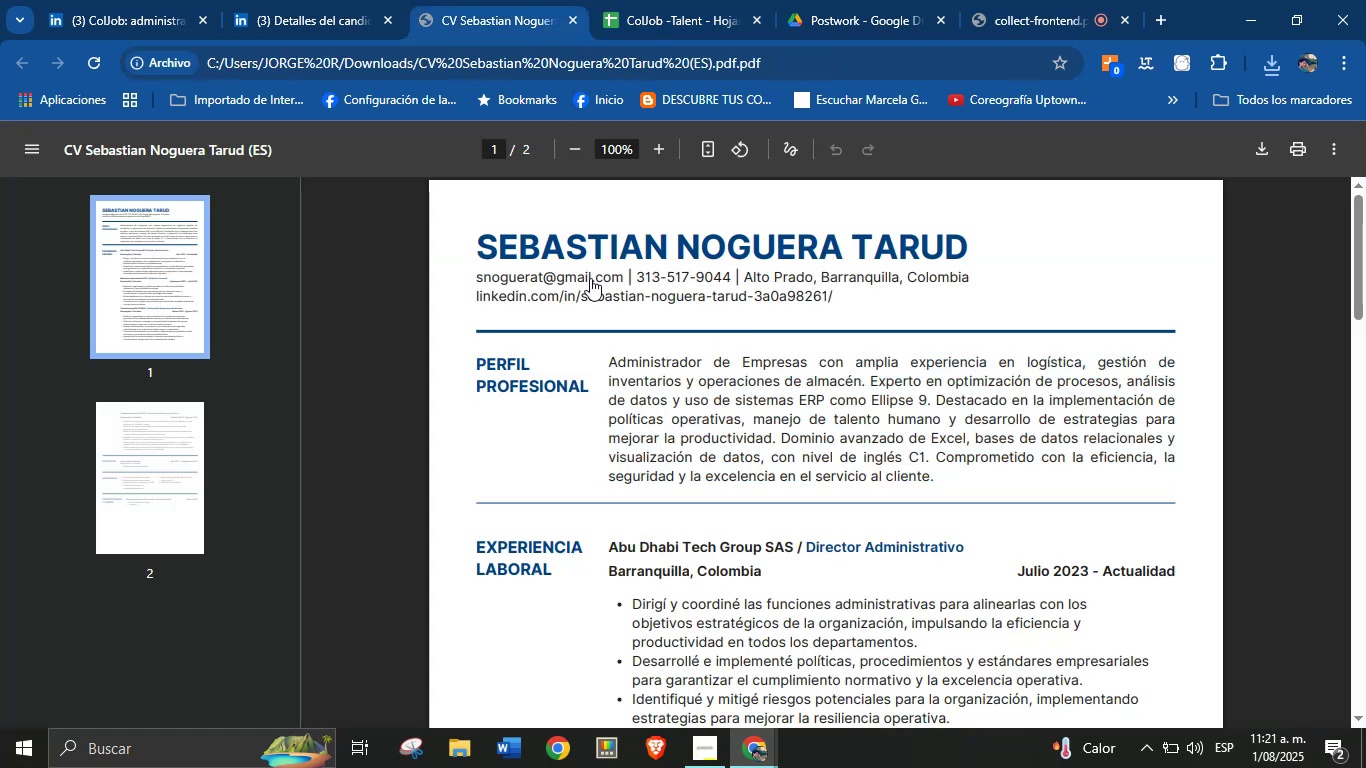 
right_click([583, 272])
 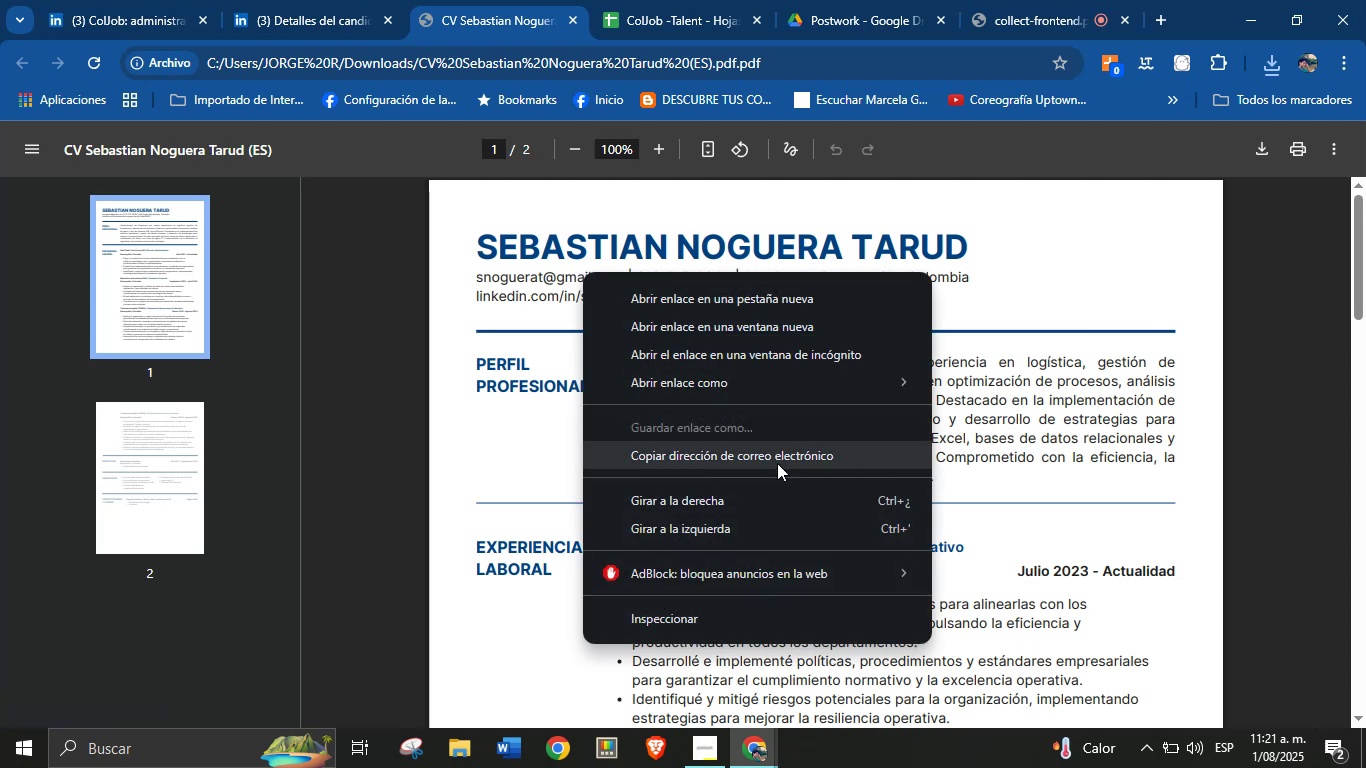 
left_click([779, 458])
 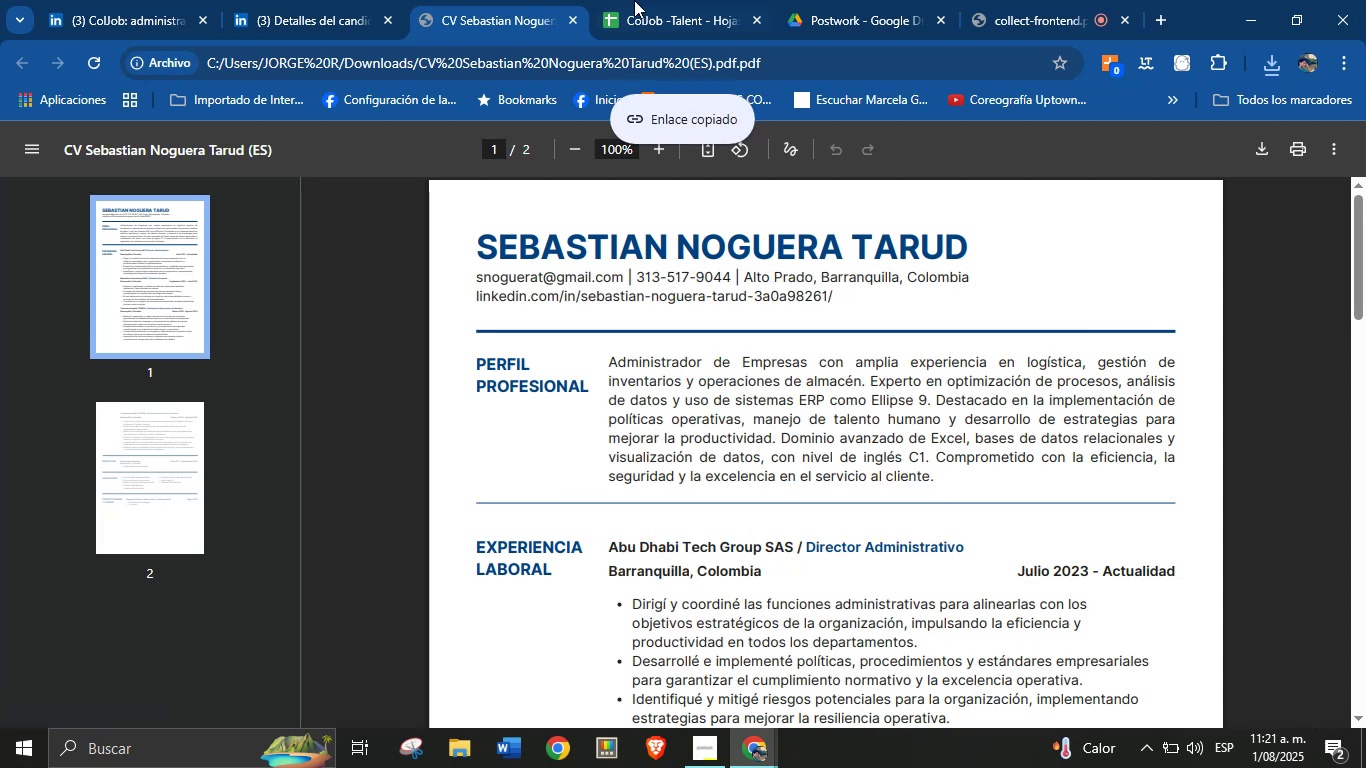 
left_click([618, 0])
 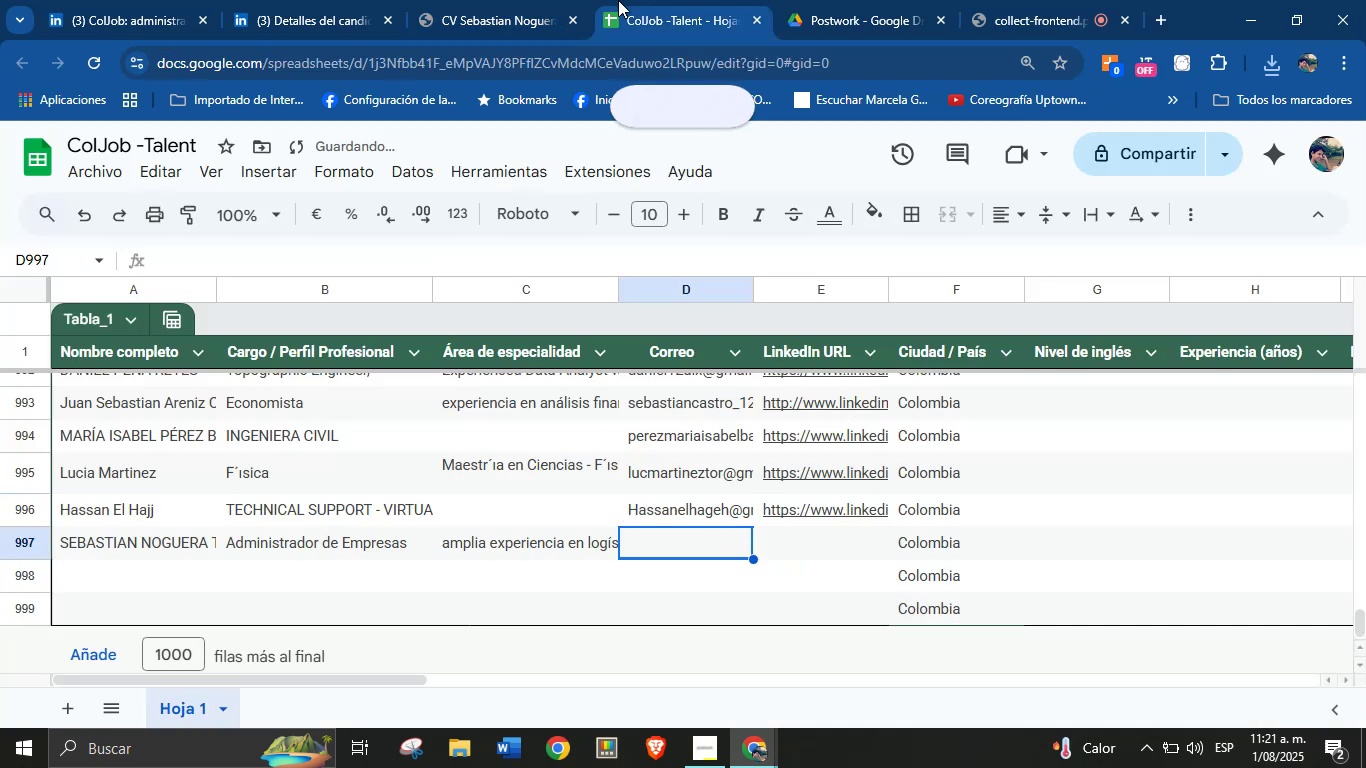 
key(Control+V)
 